 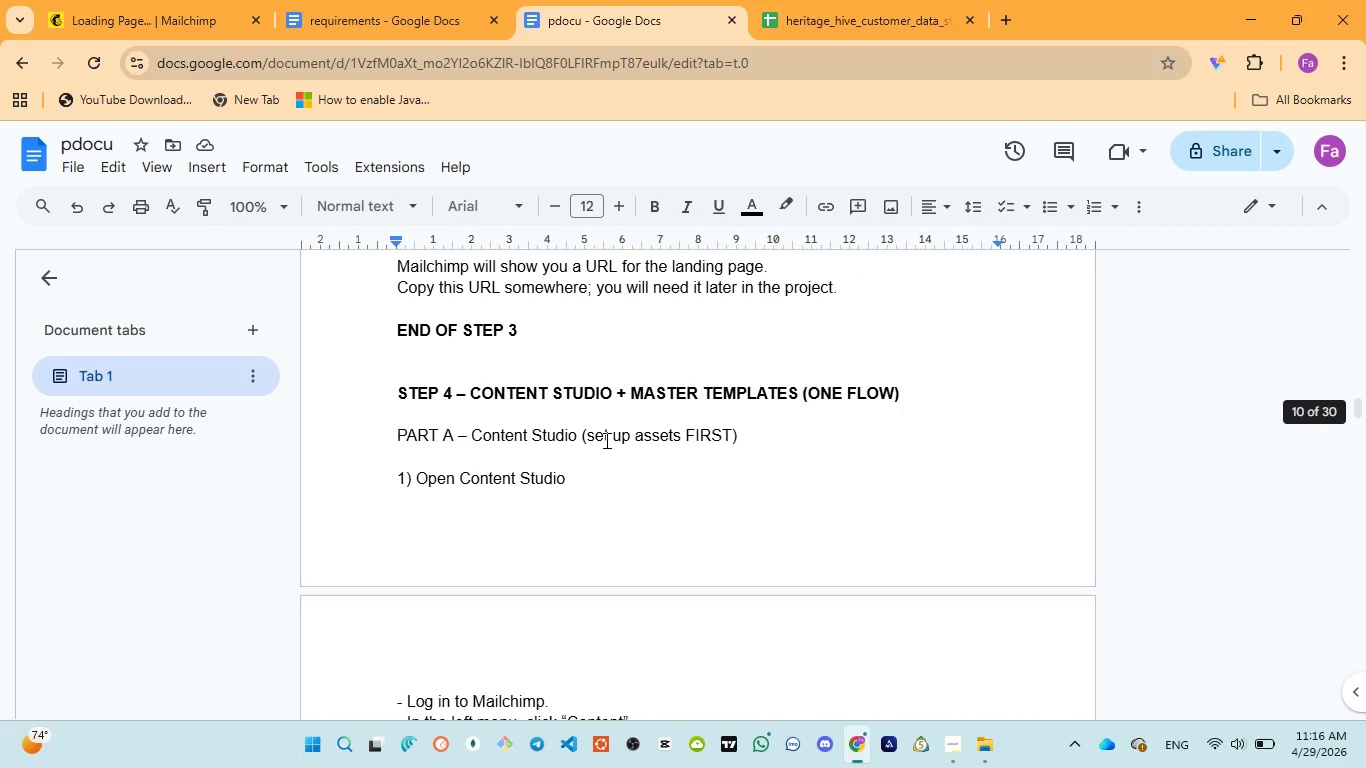 
scroll: coordinate [605, 440], scroll_direction: up, amount: 1.0
 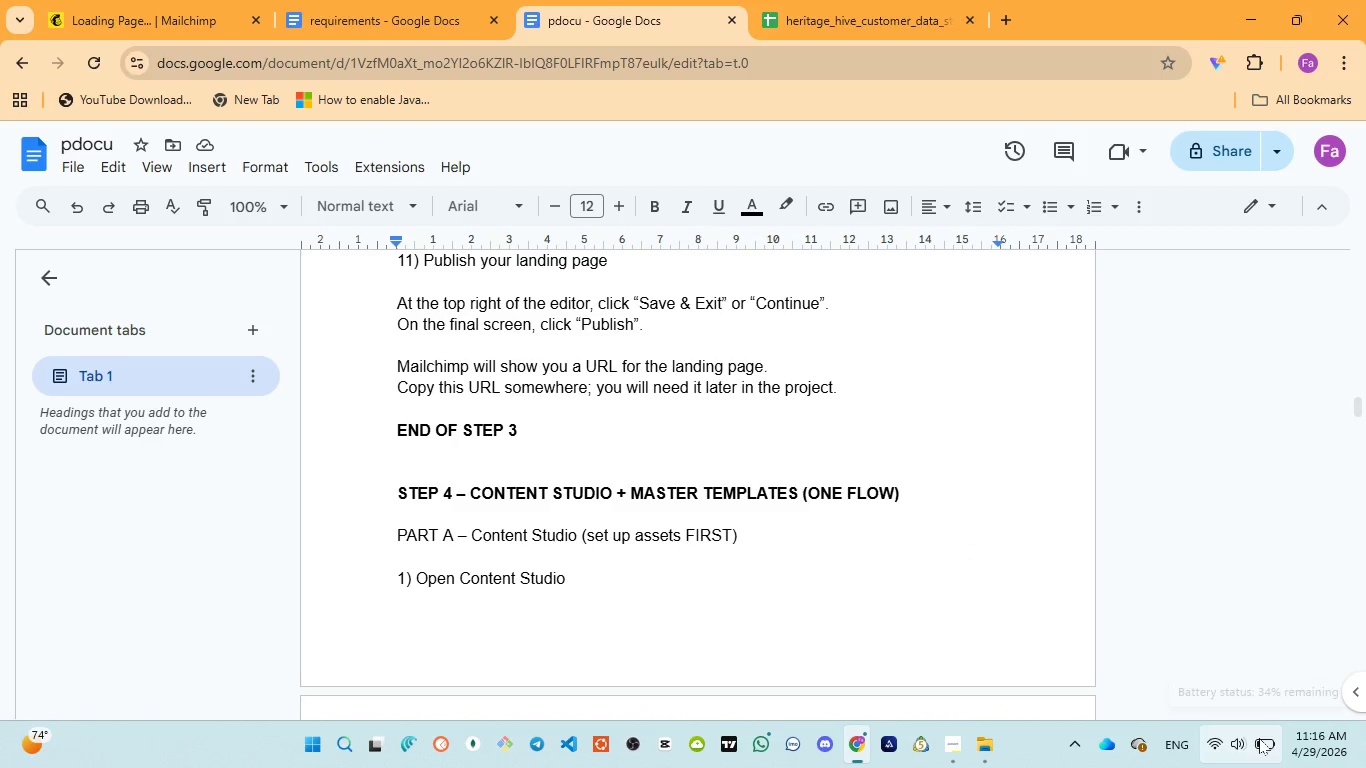 
wait(7.65)
 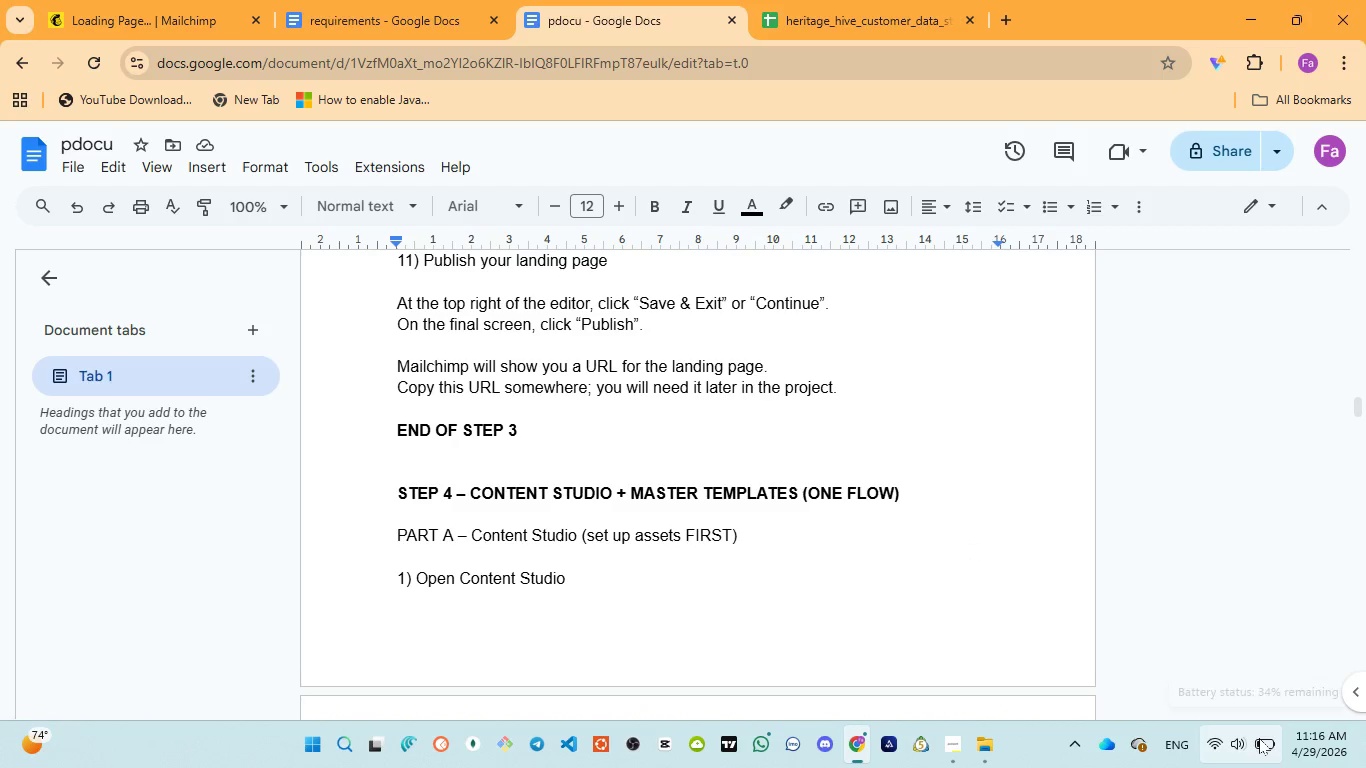 
left_click([127, 10])
 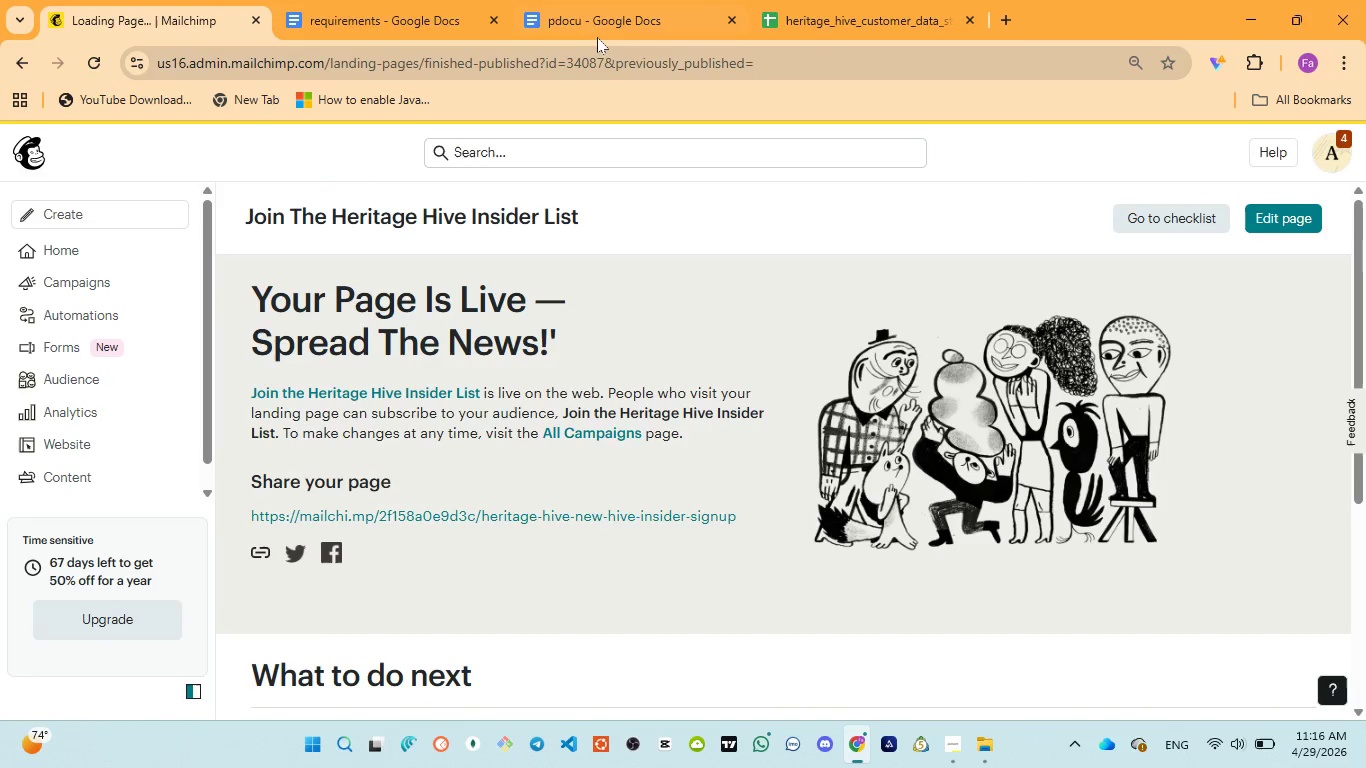 
left_click([604, 21])
 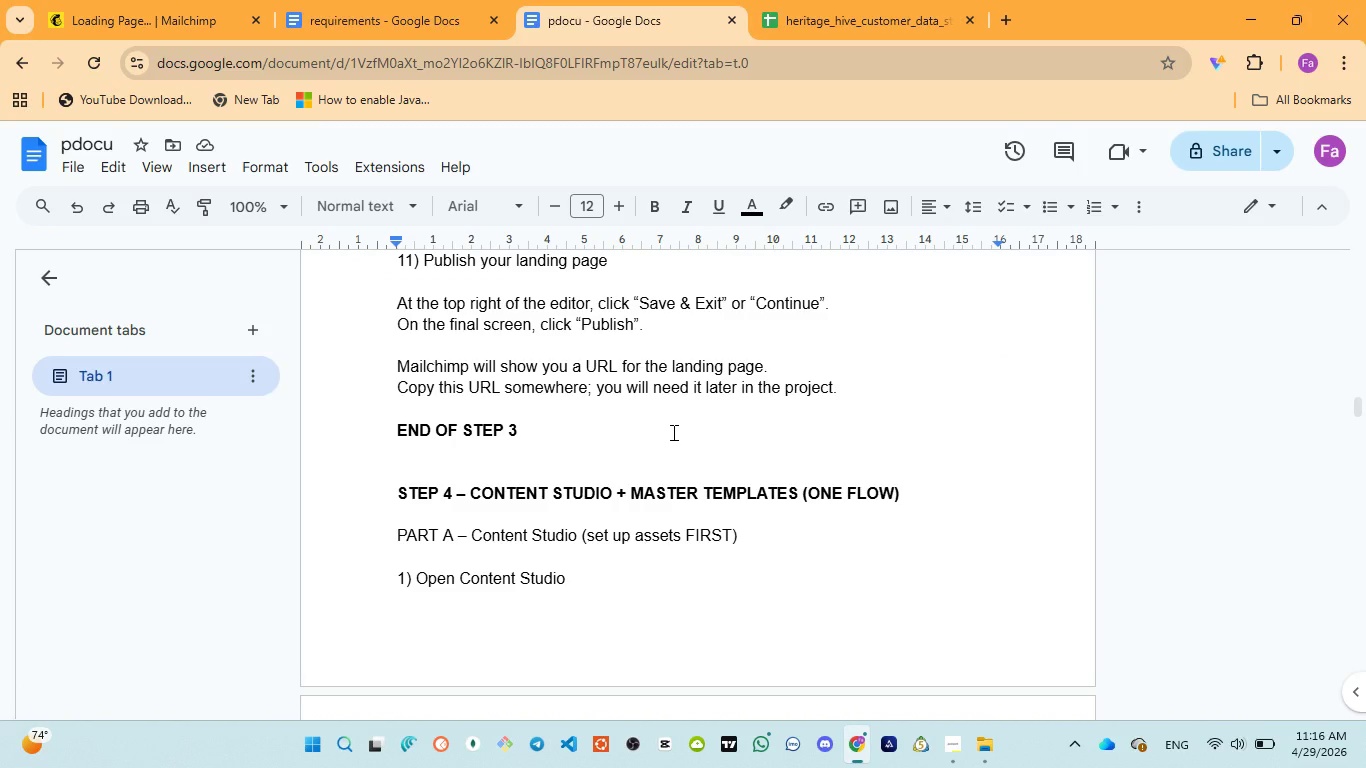 
scroll: coordinate [672, 432], scroll_direction: up, amount: 1.0
 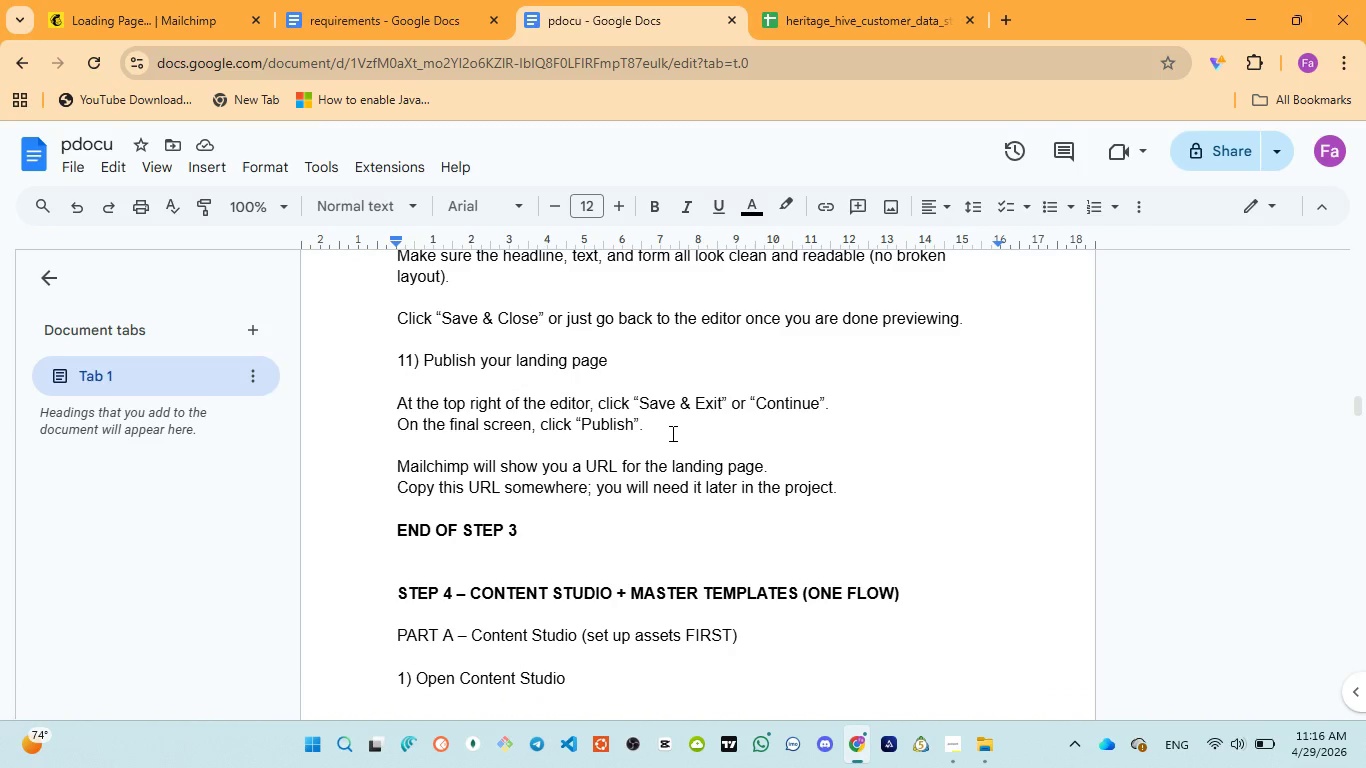 
scroll: coordinate [671, 433], scroll_direction: down, amount: 1.0
 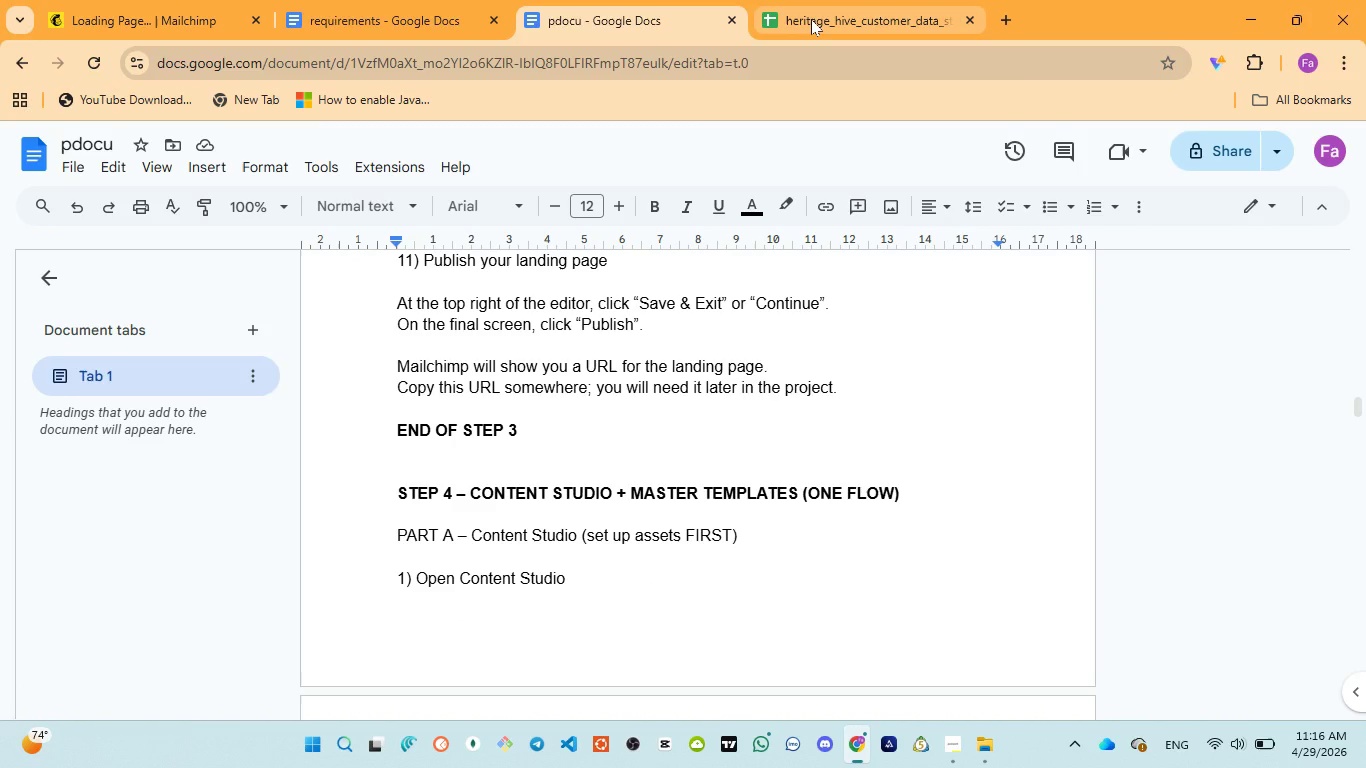 
left_click([811, 19])
 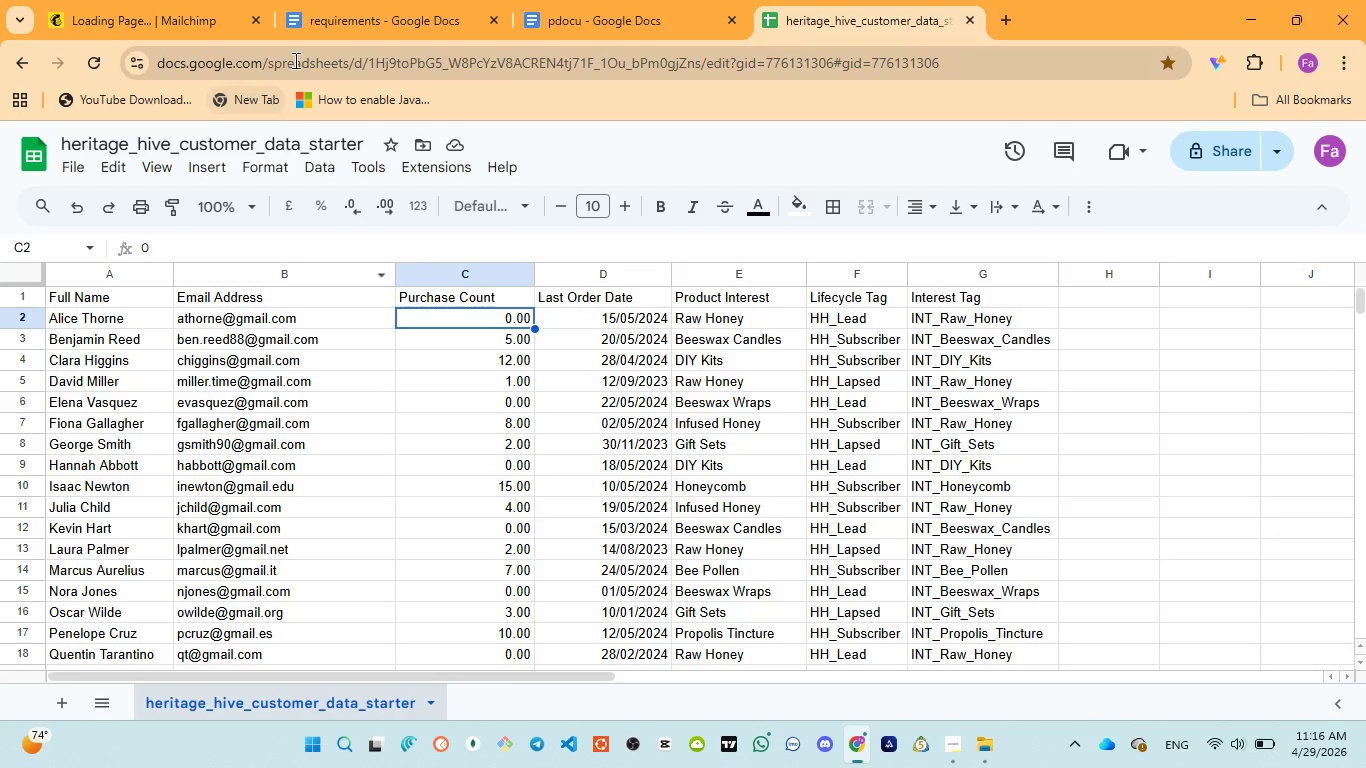 
left_click([361, 6])
 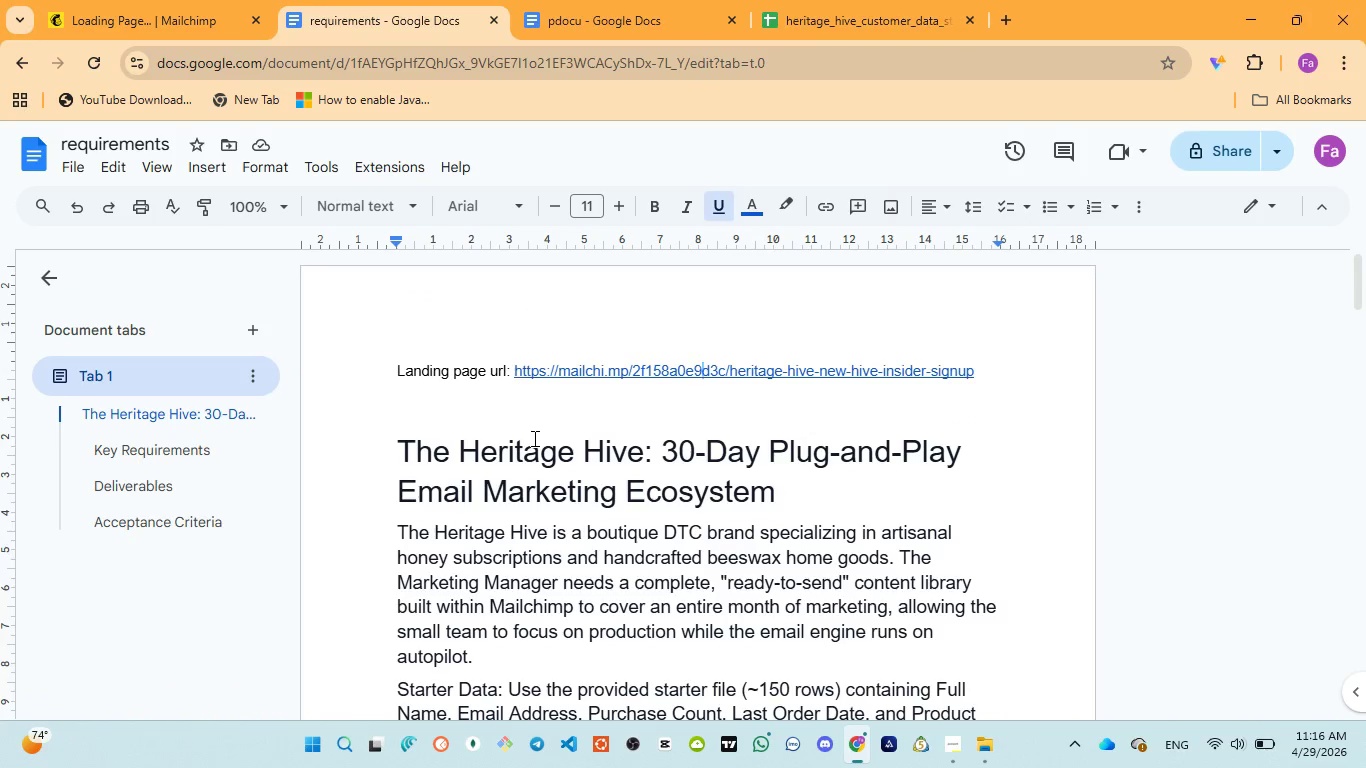 
scroll: coordinate [533, 439], scroll_direction: down, amount: 1.0
 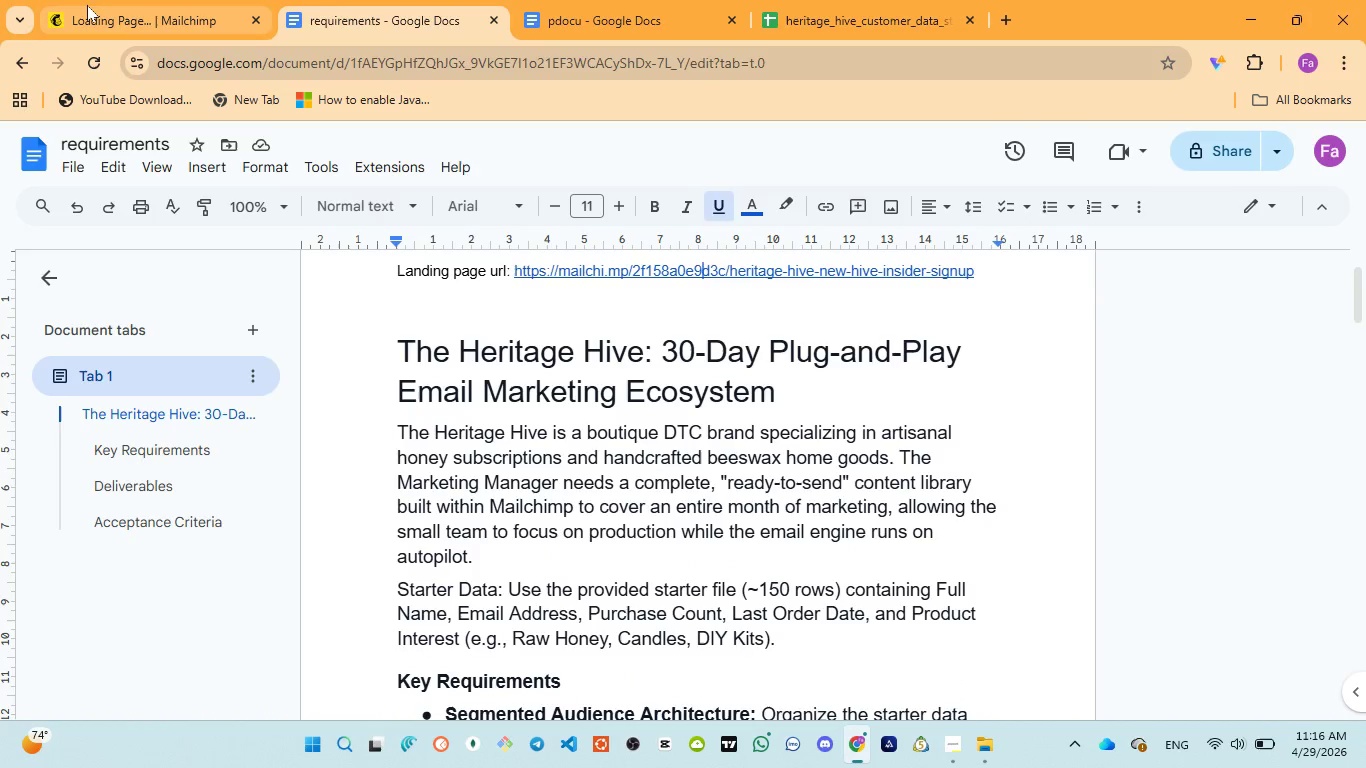 
left_click([87, 4])
 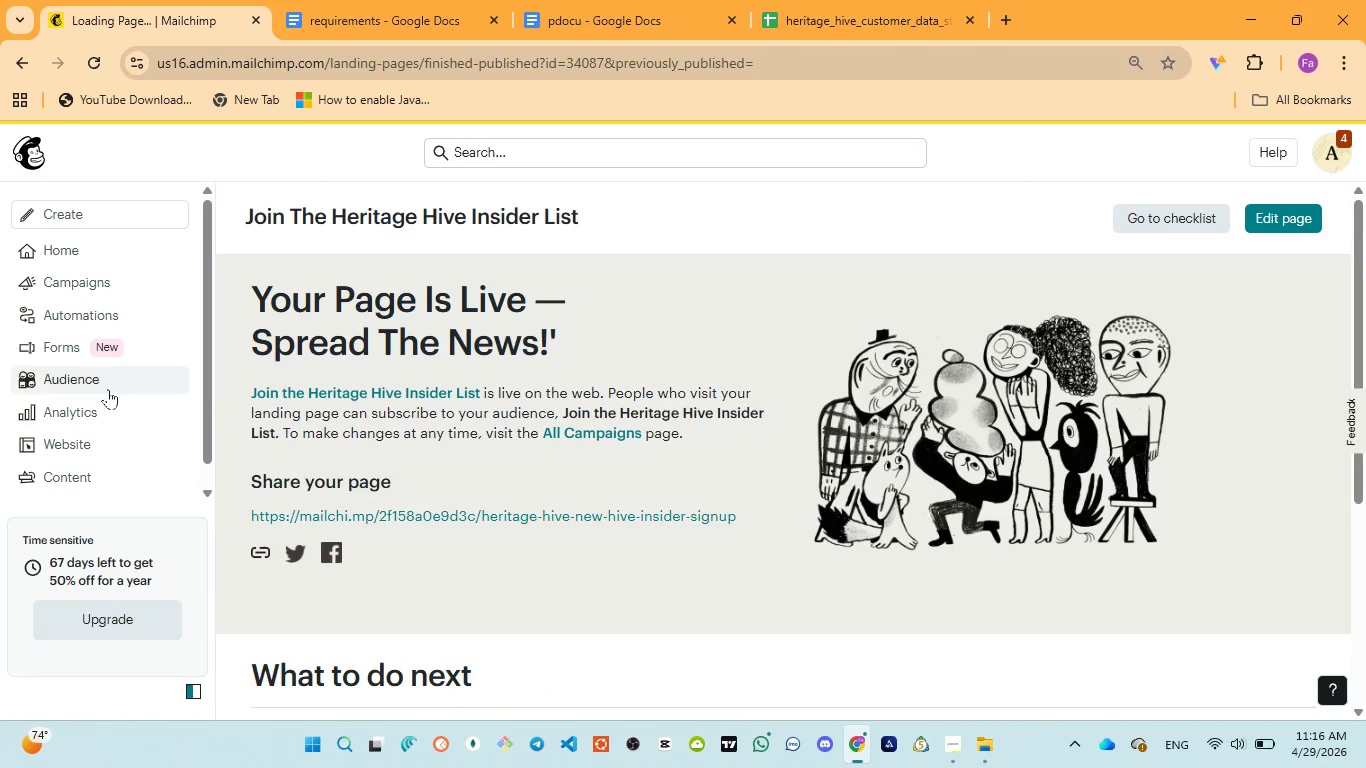 
left_click([99, 383])
 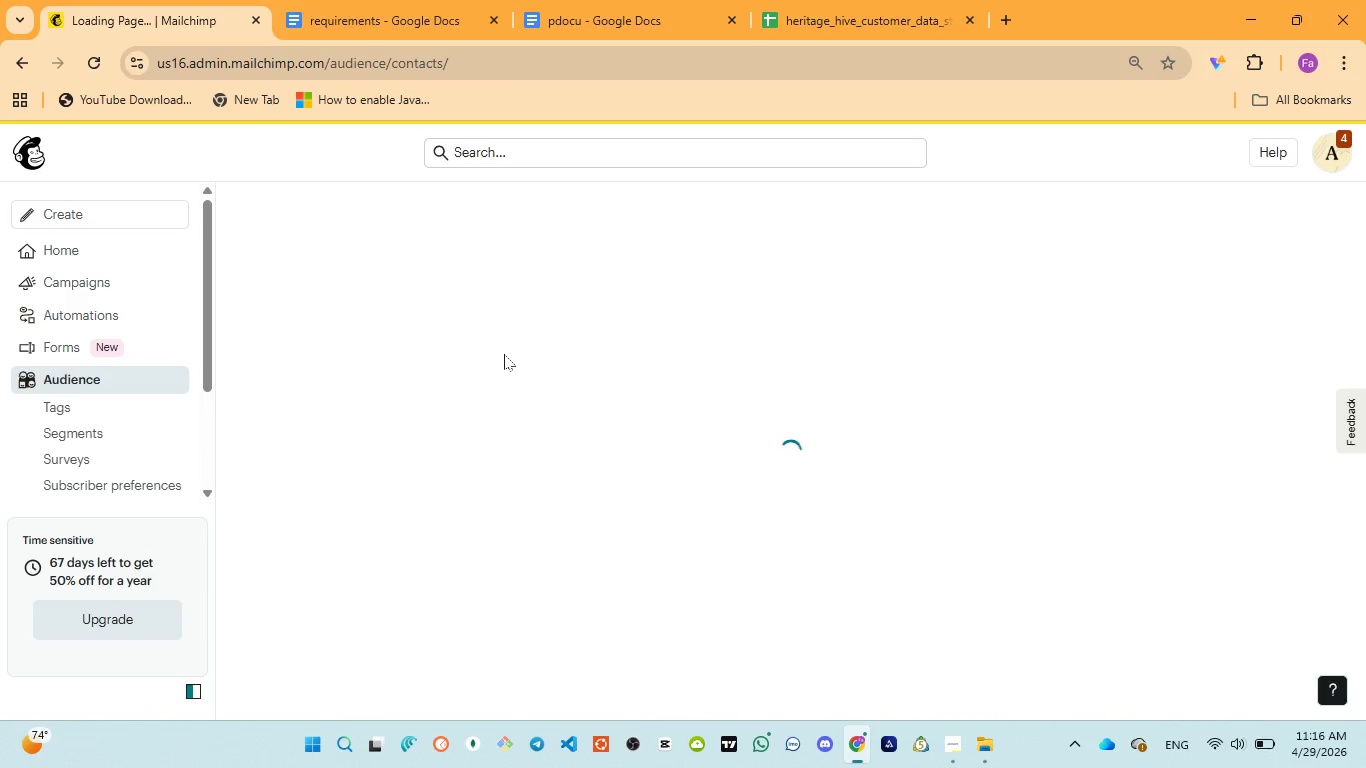 
wait(6.9)
 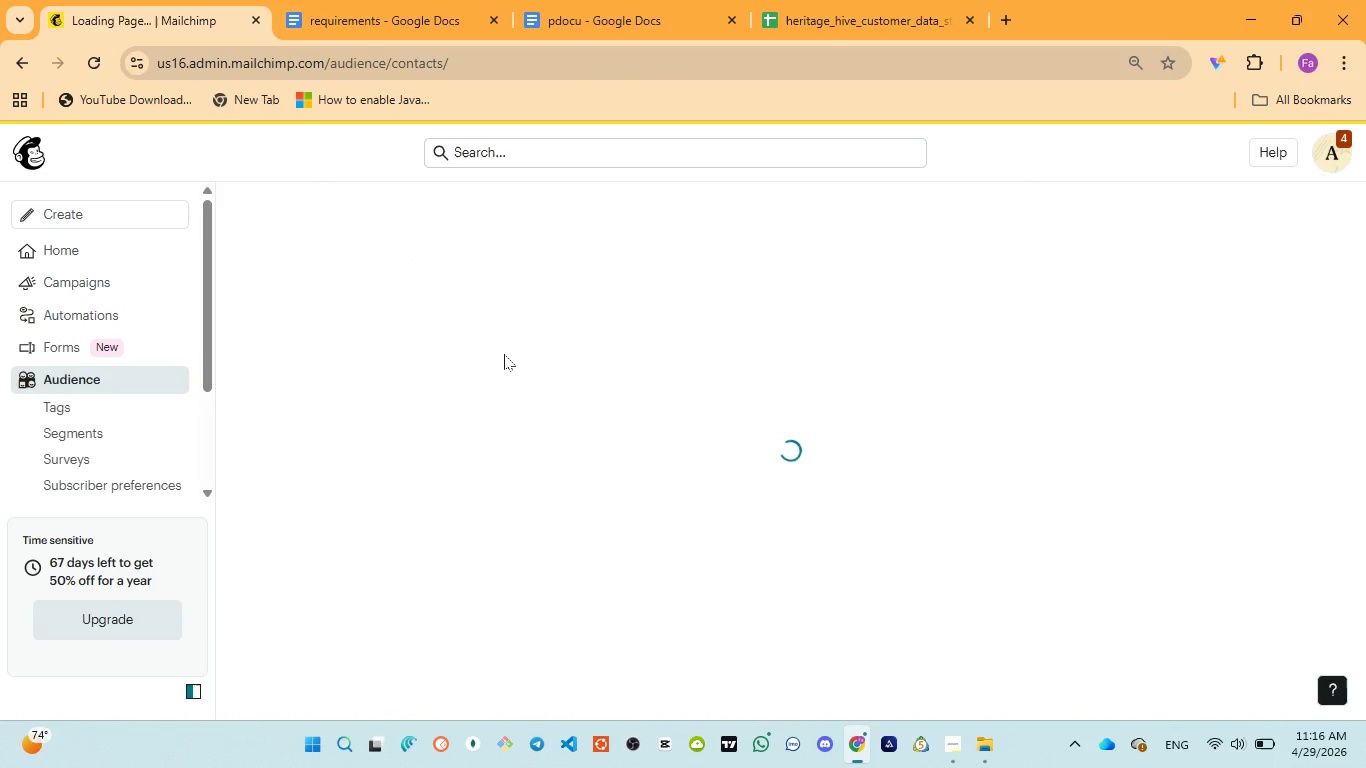 
mouse_move([510, 376])
 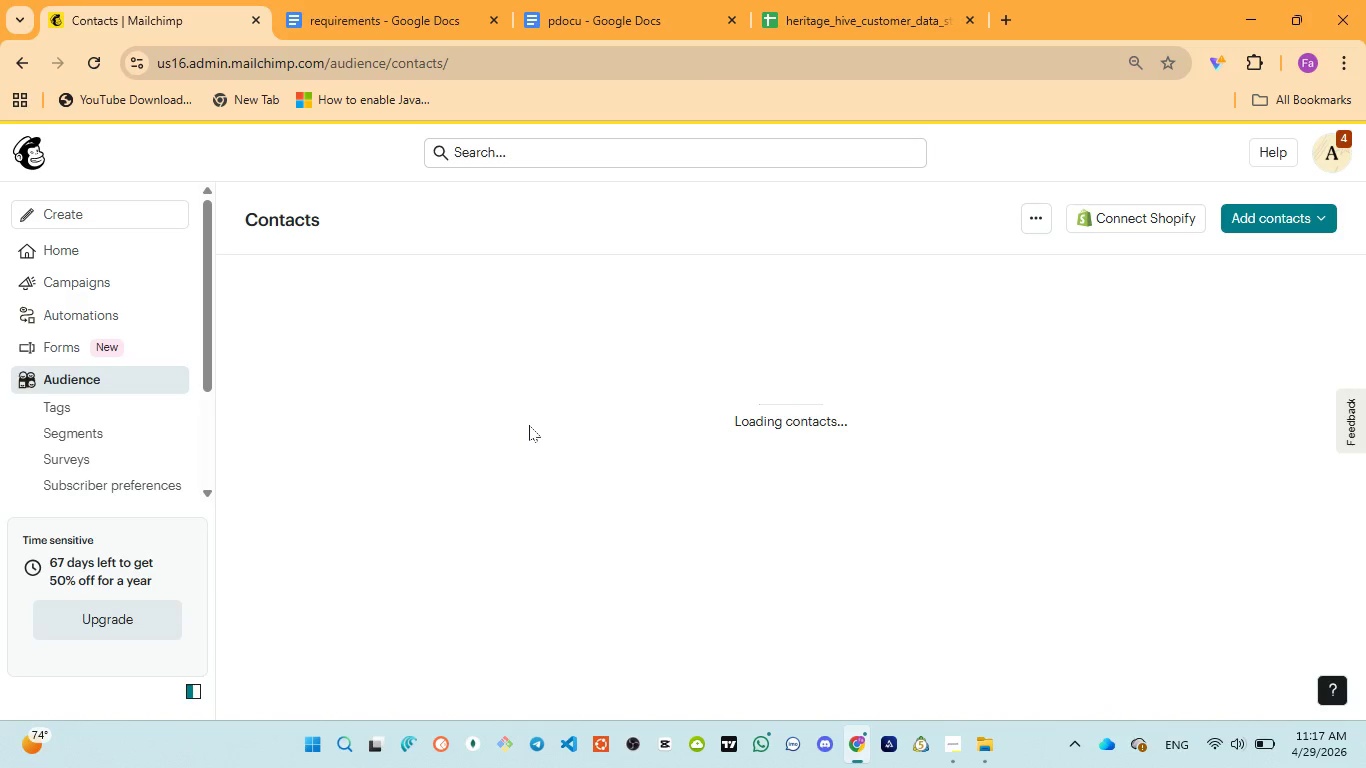 
wait(15.35)
 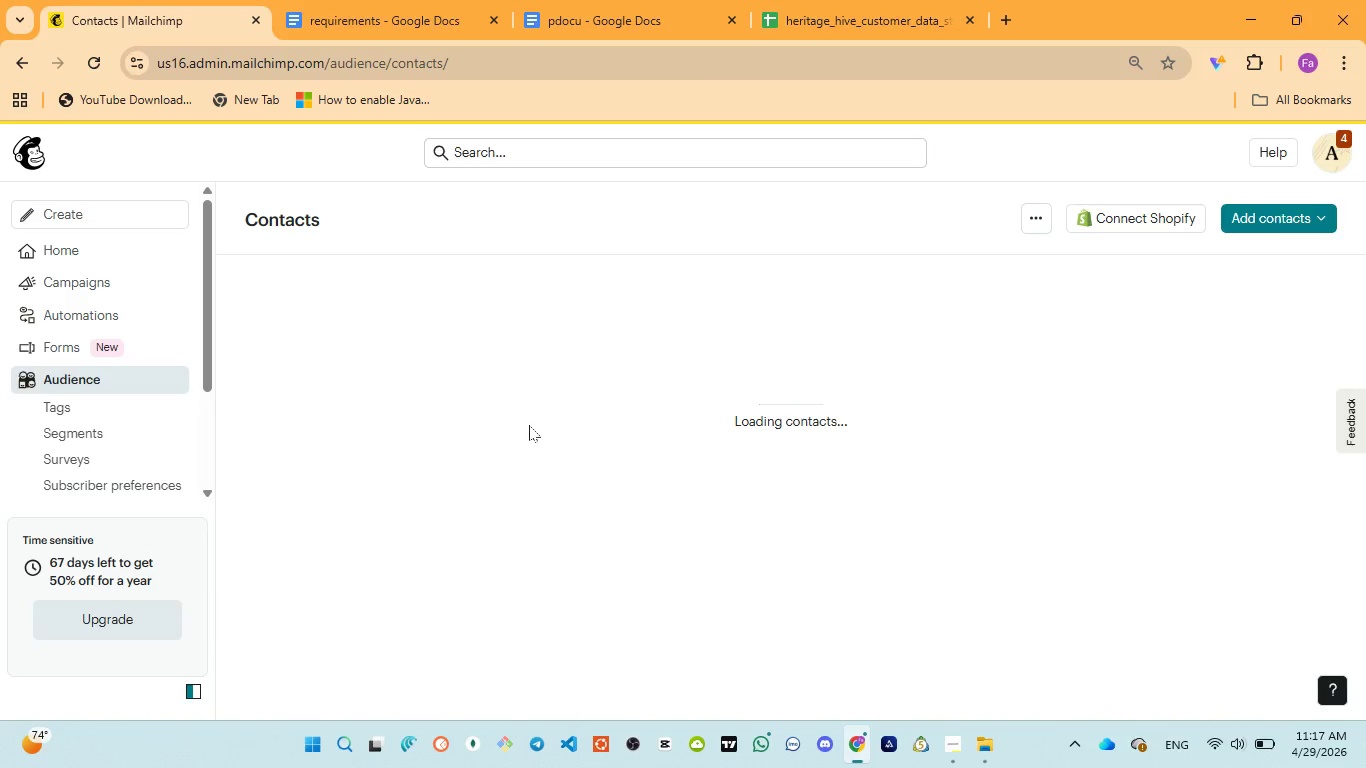 
mouse_move([926, 721])
 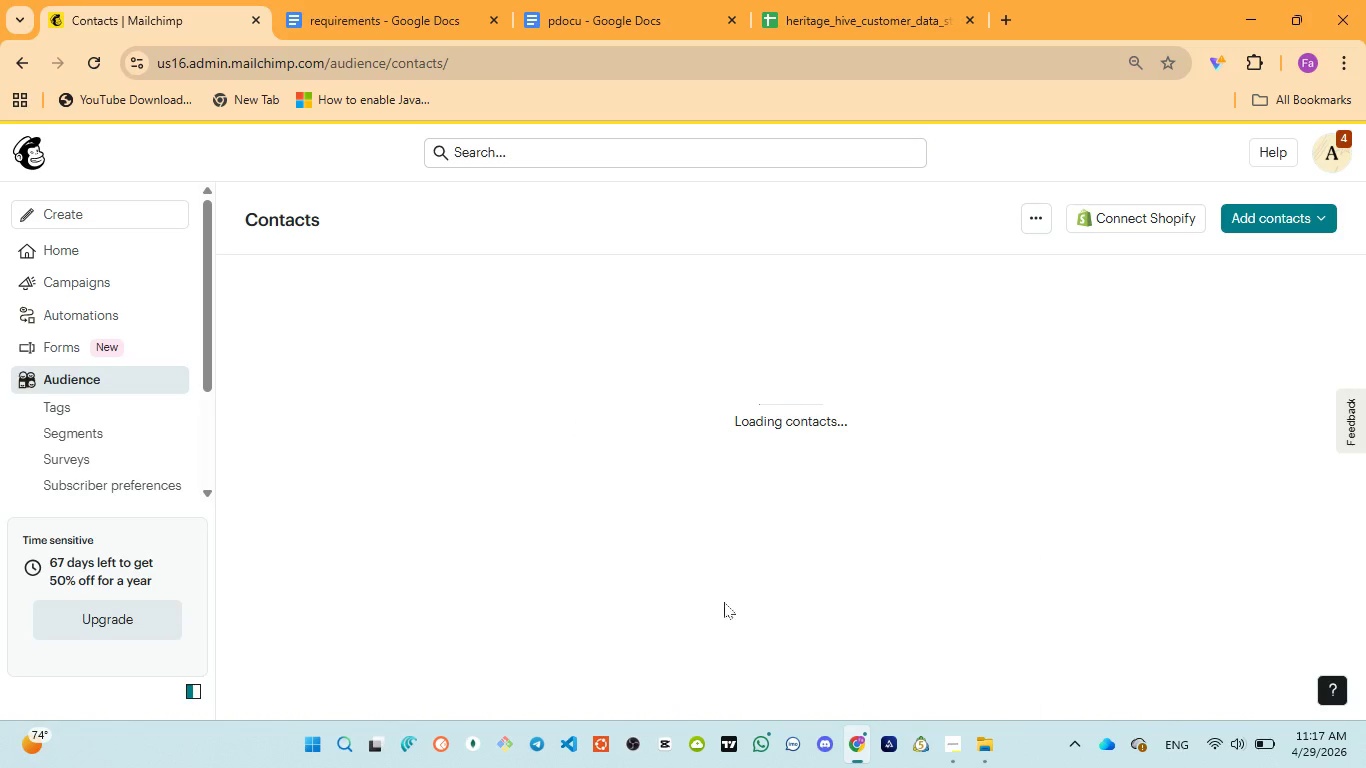 
mouse_move([600, 506])
 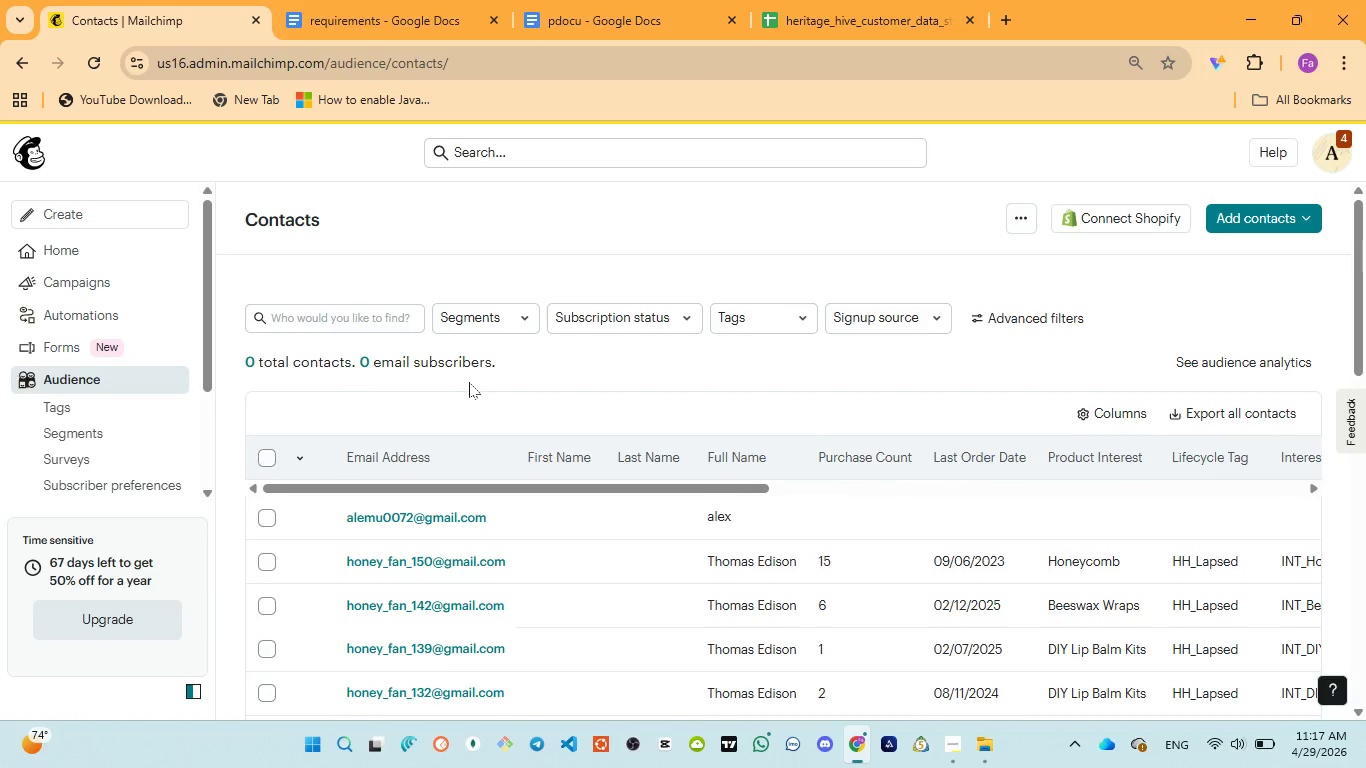 
wait(9.33)
 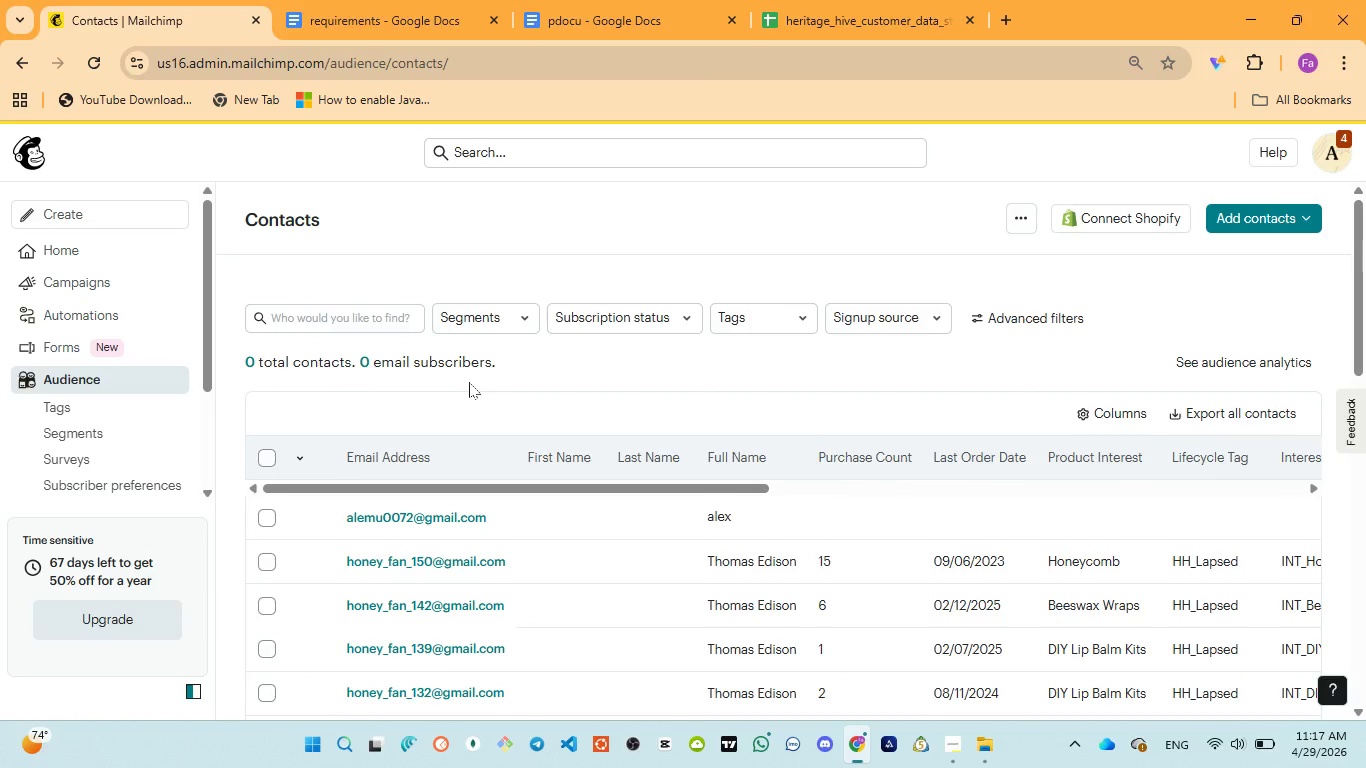 
left_click([366, 28])
 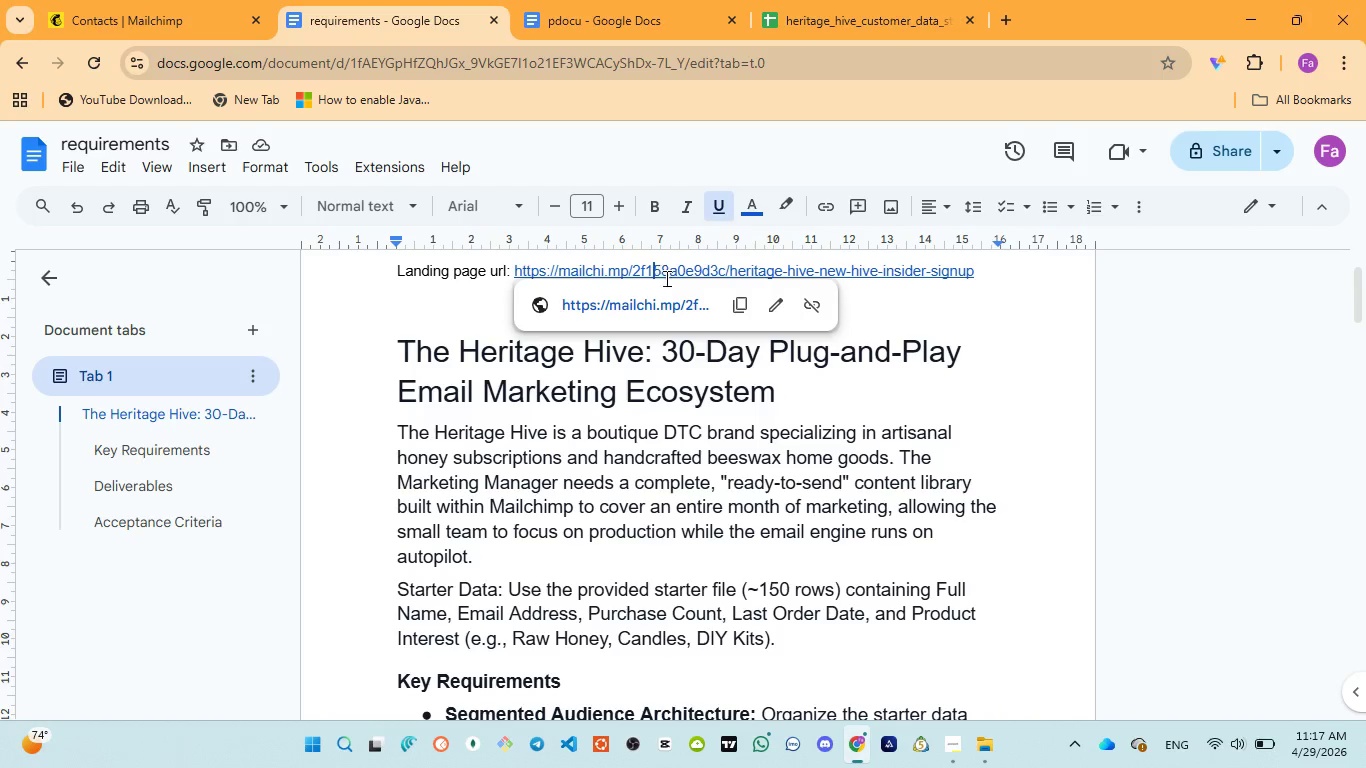 
left_click([687, 300])
 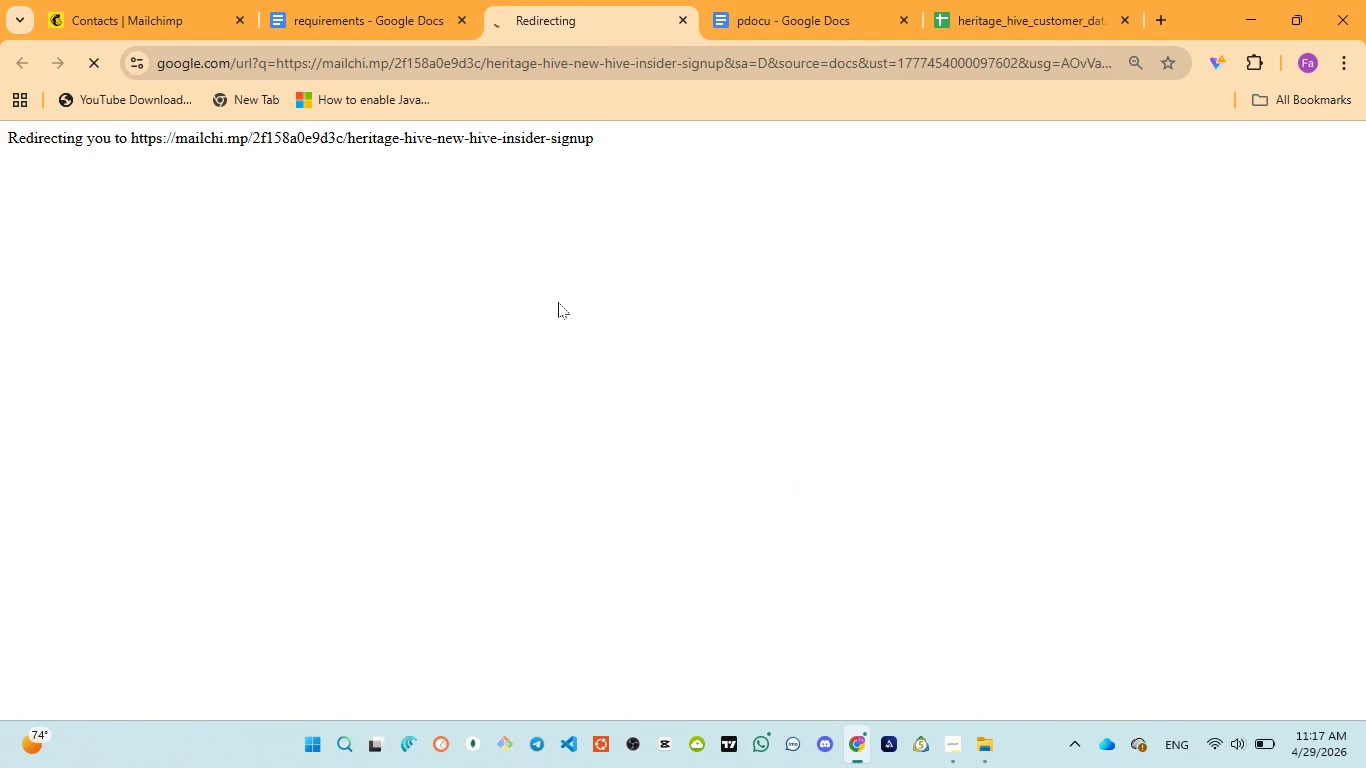 
wait(5.25)
 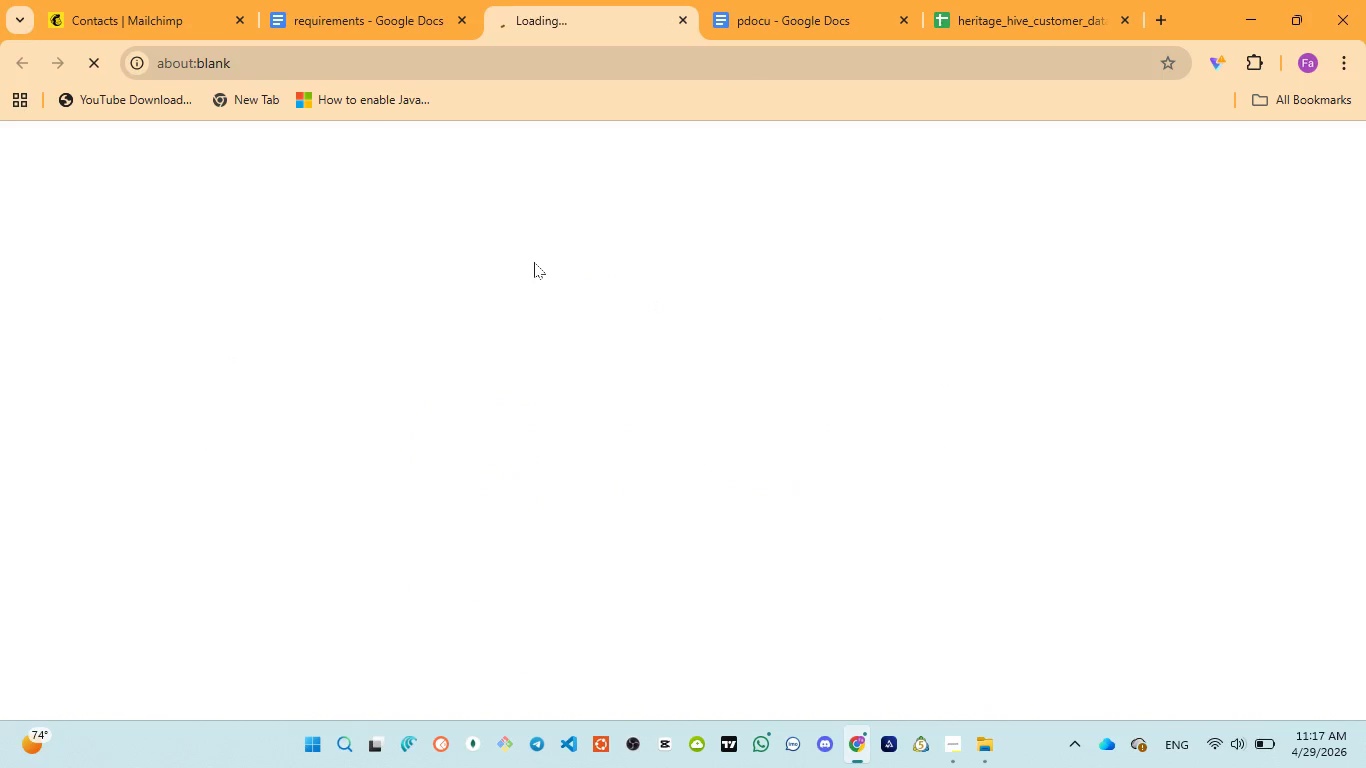 
scroll: coordinate [652, 449], scroll_direction: down, amount: 13.0
 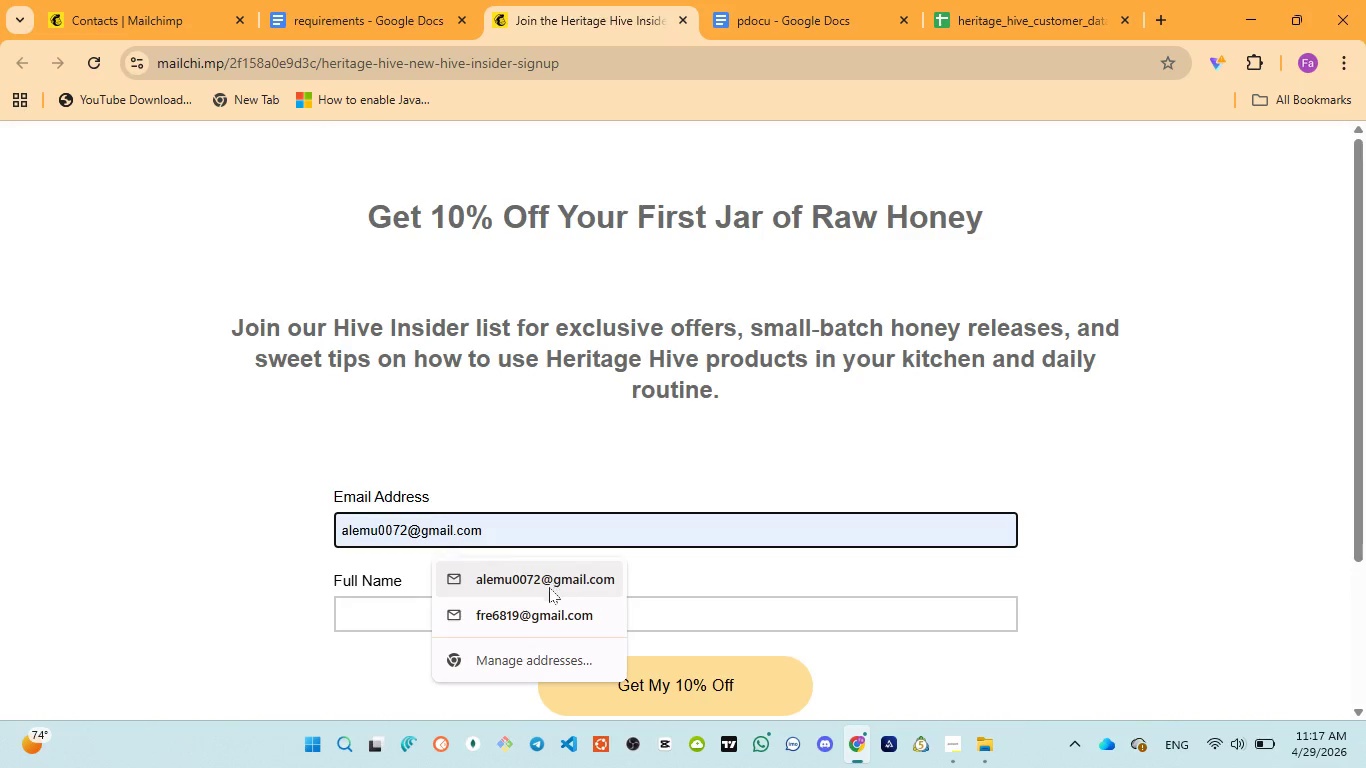 
double_click([497, 616])
 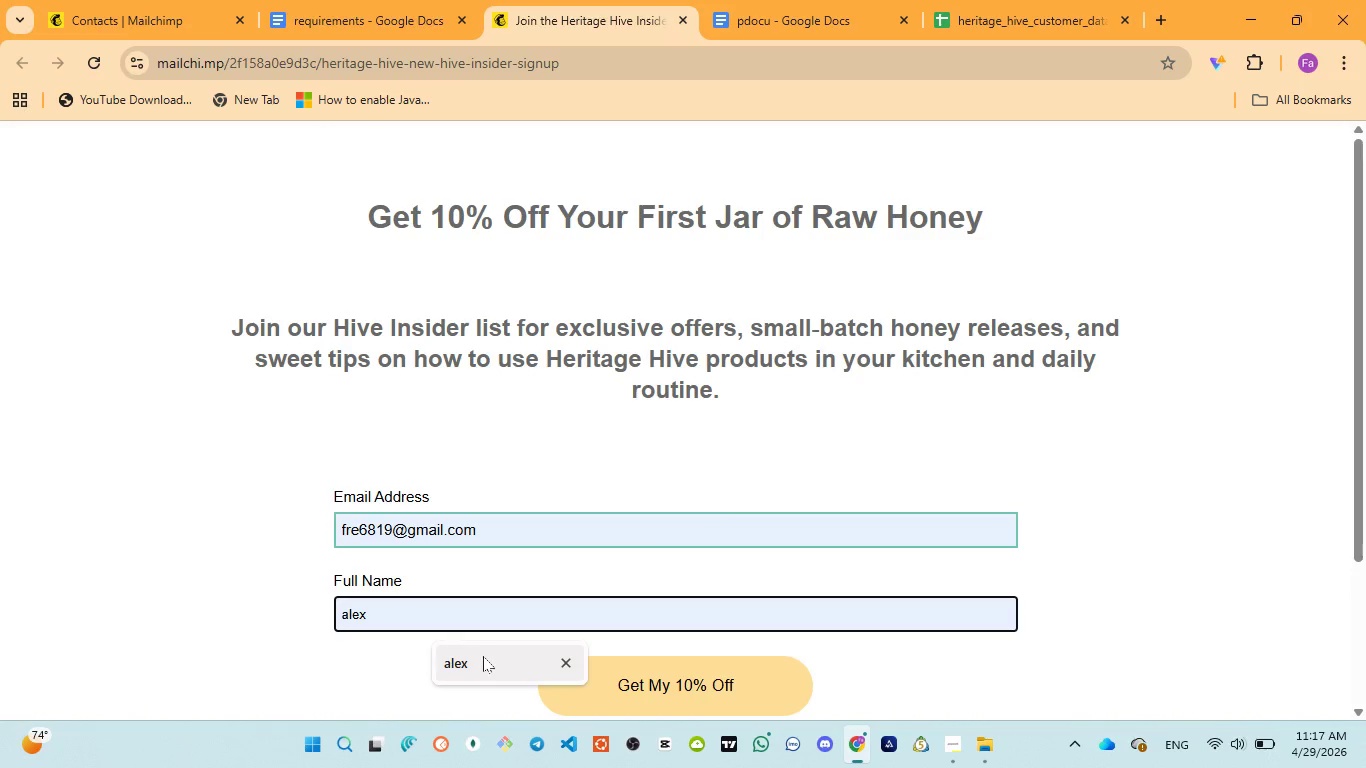 
left_click([483, 656])
 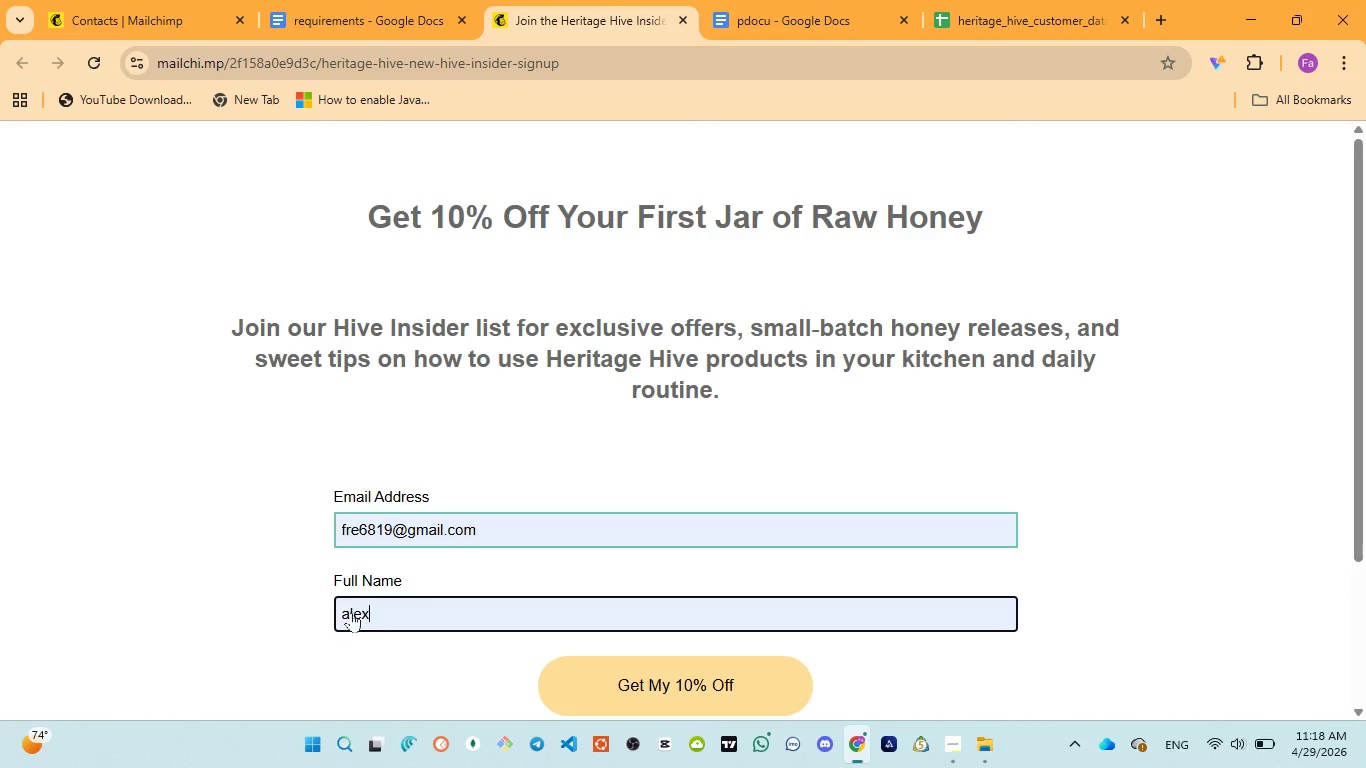 
double_click([350, 611])
 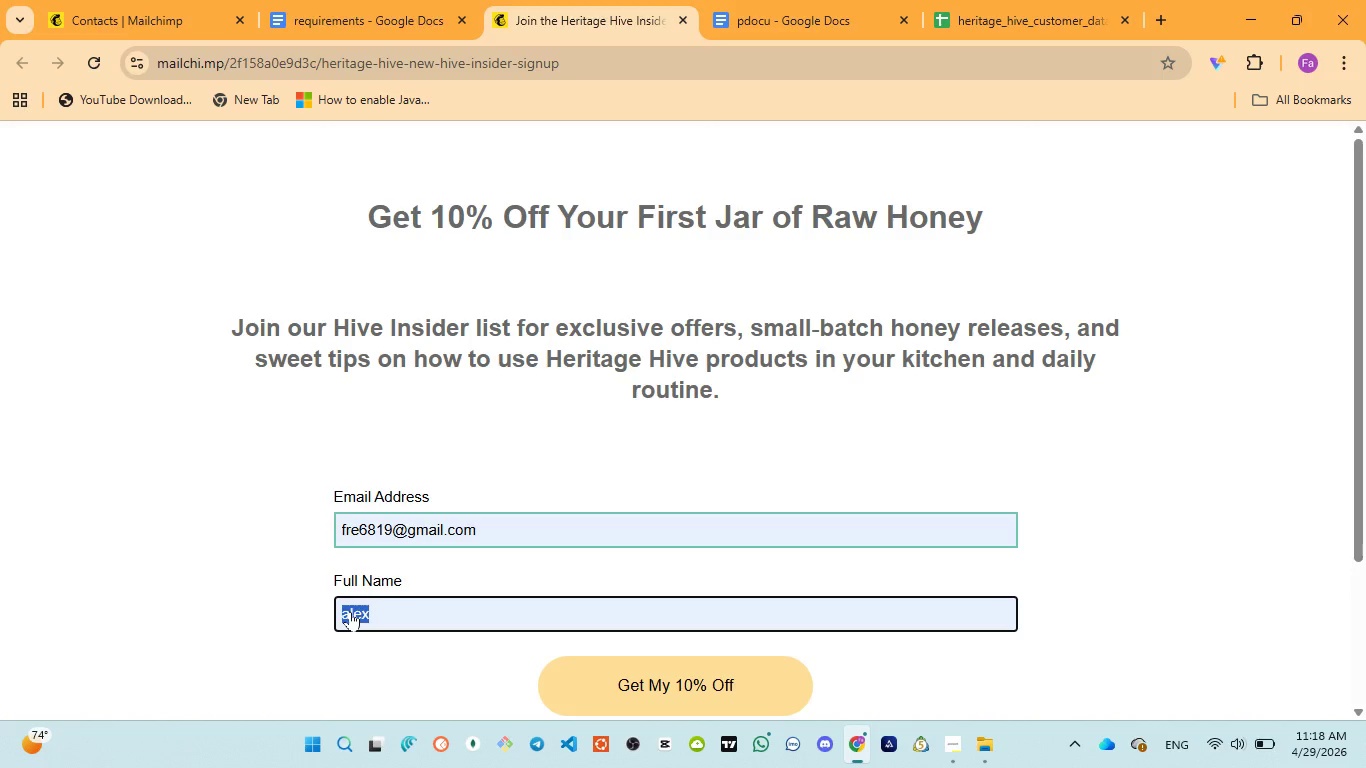 
type(ama)
 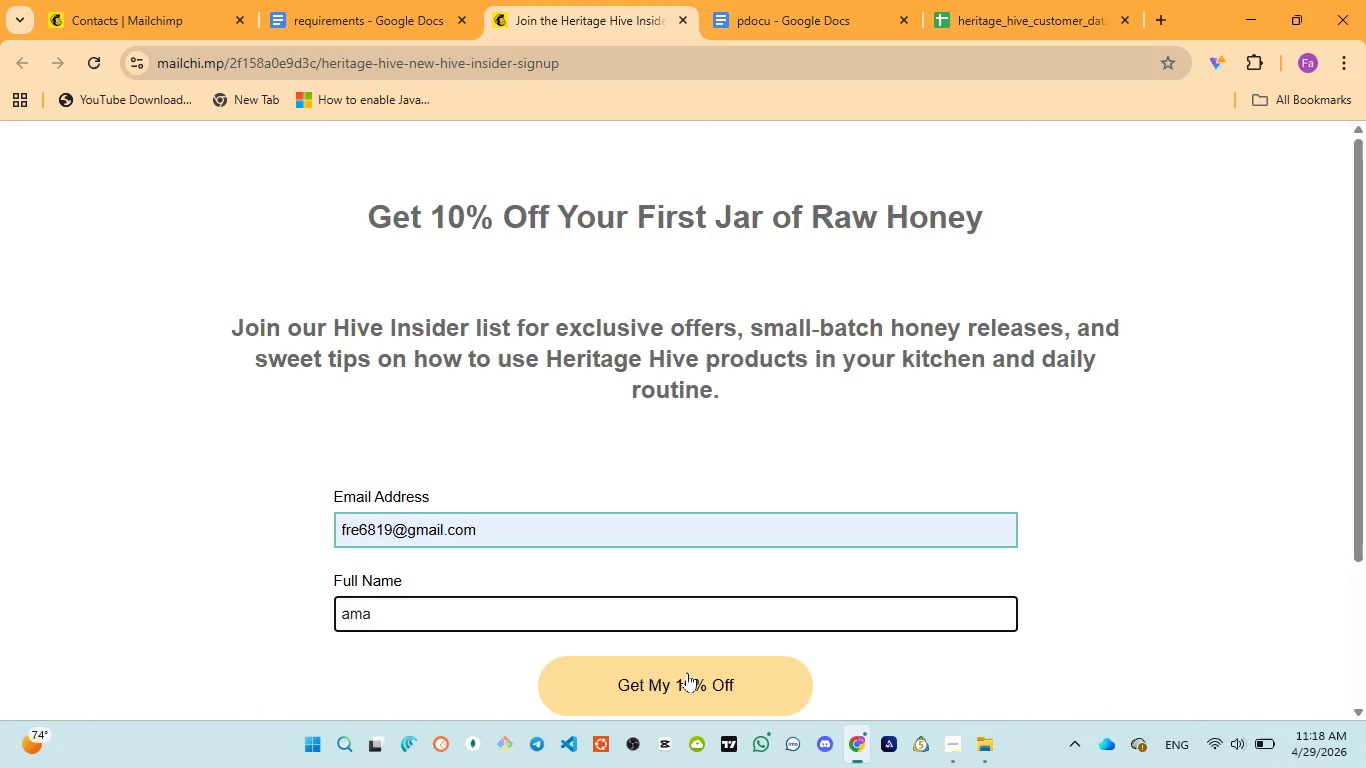 
left_click([687, 672])
 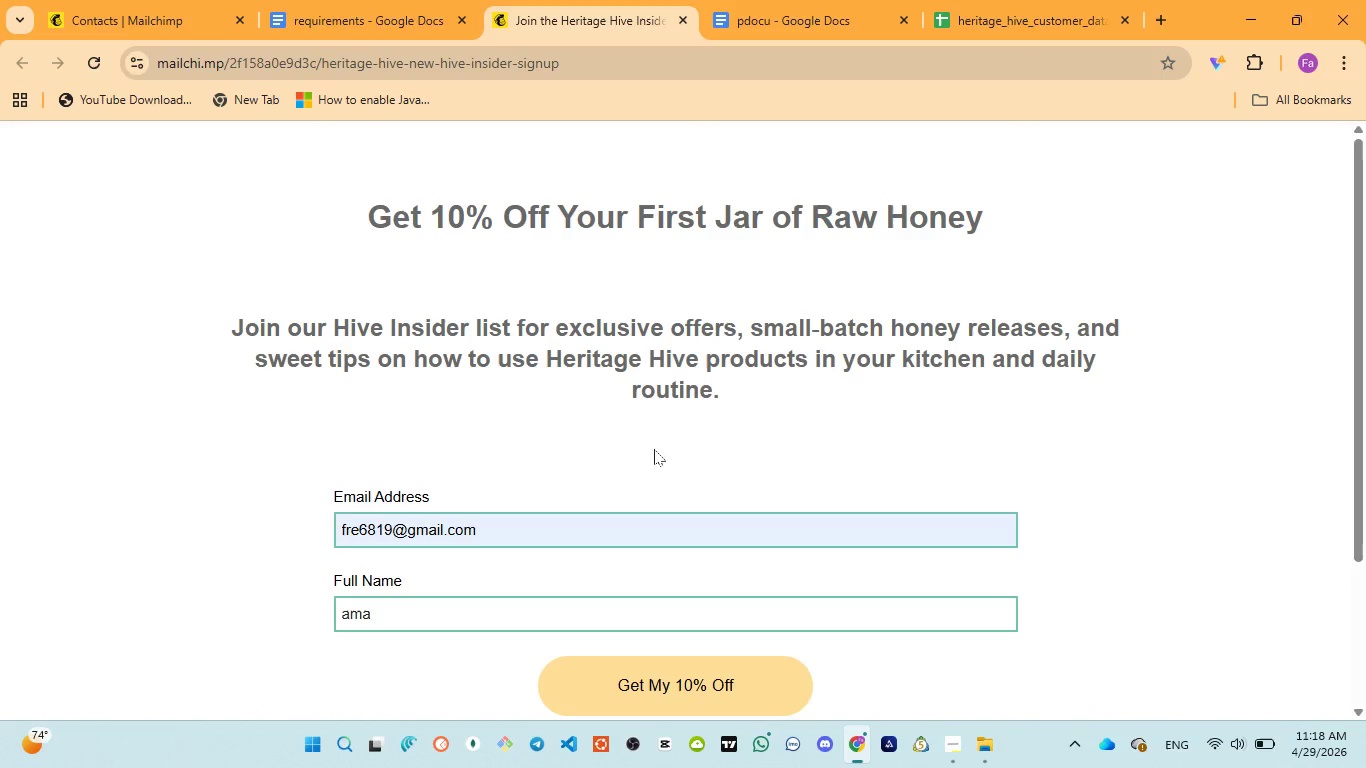 
scroll: coordinate [662, 443], scroll_direction: down, amount: 1.0
 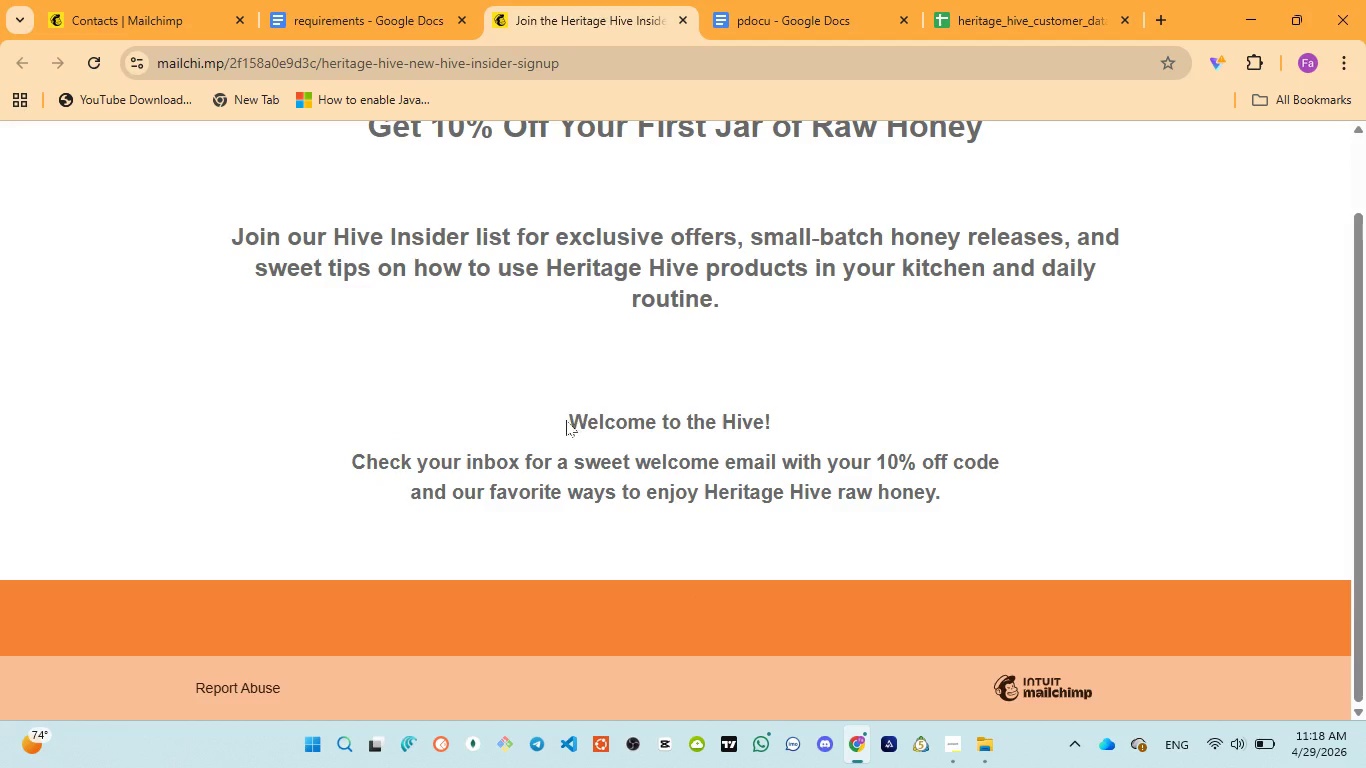 
left_click_drag(start_coordinate=[551, 417], to_coordinate=[1055, 530])
 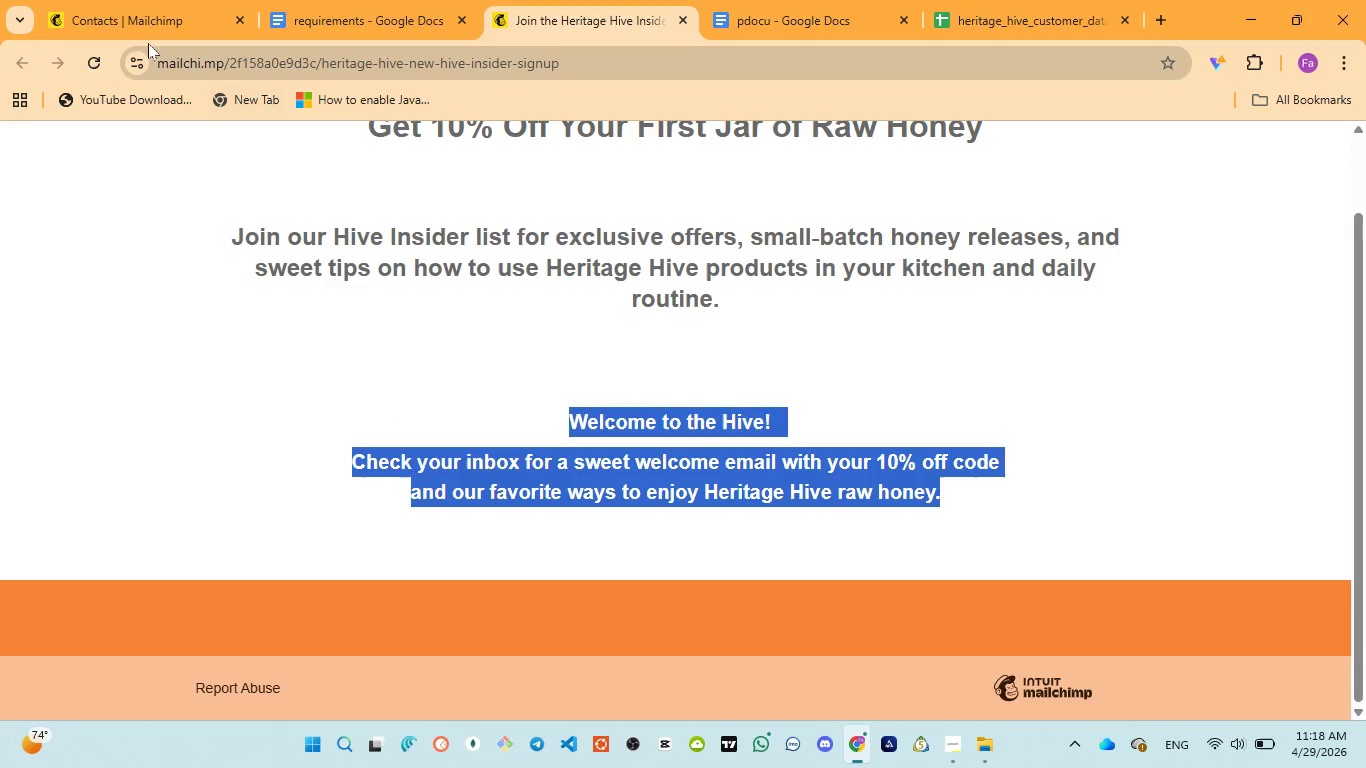 
left_click([146, 19])
 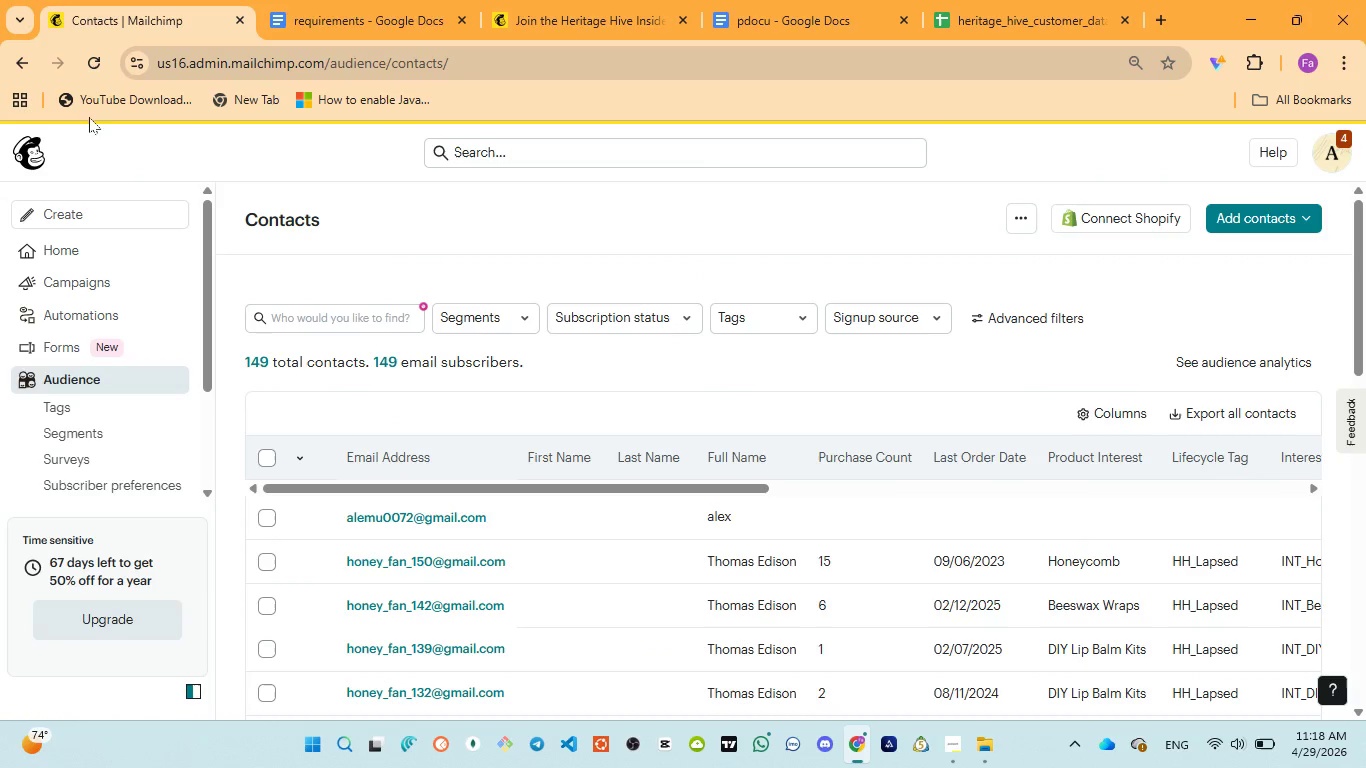 
left_click([99, 65])
 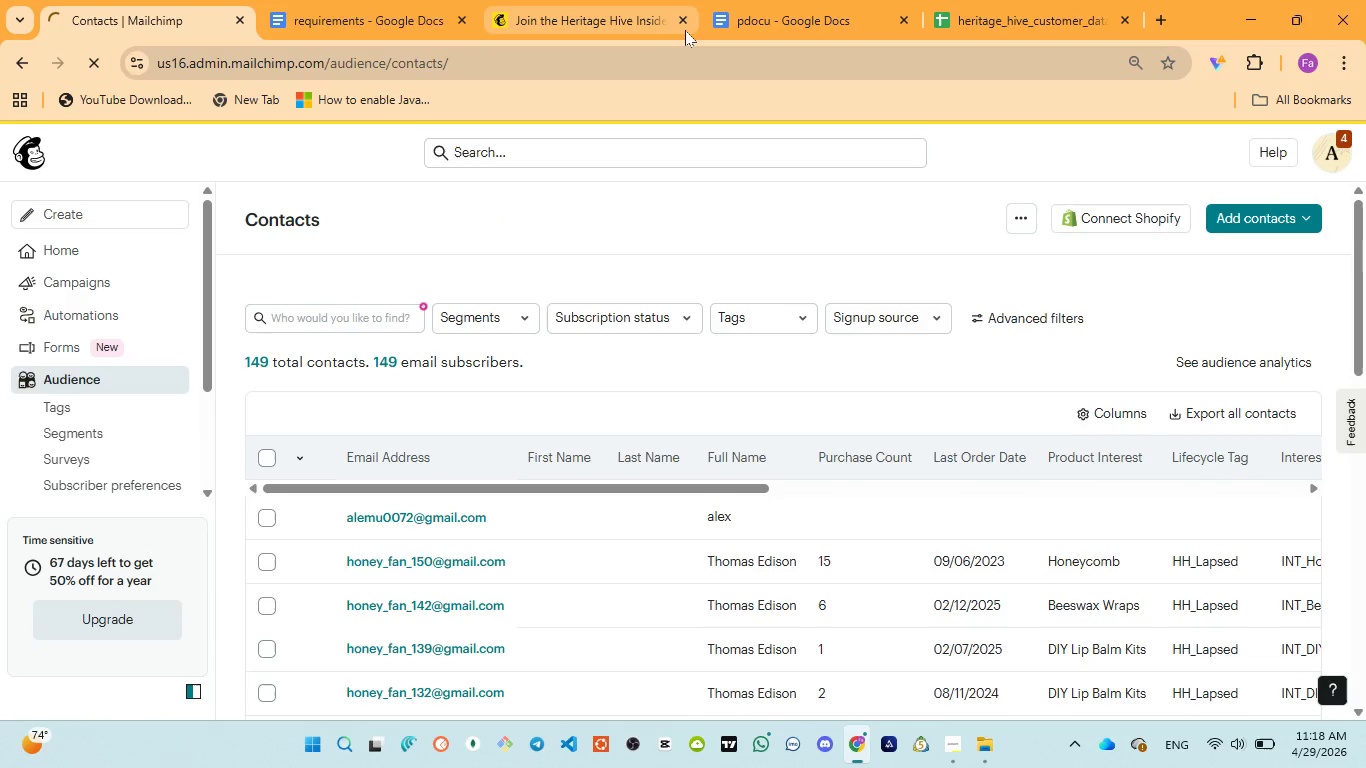 
left_click([685, 22])
 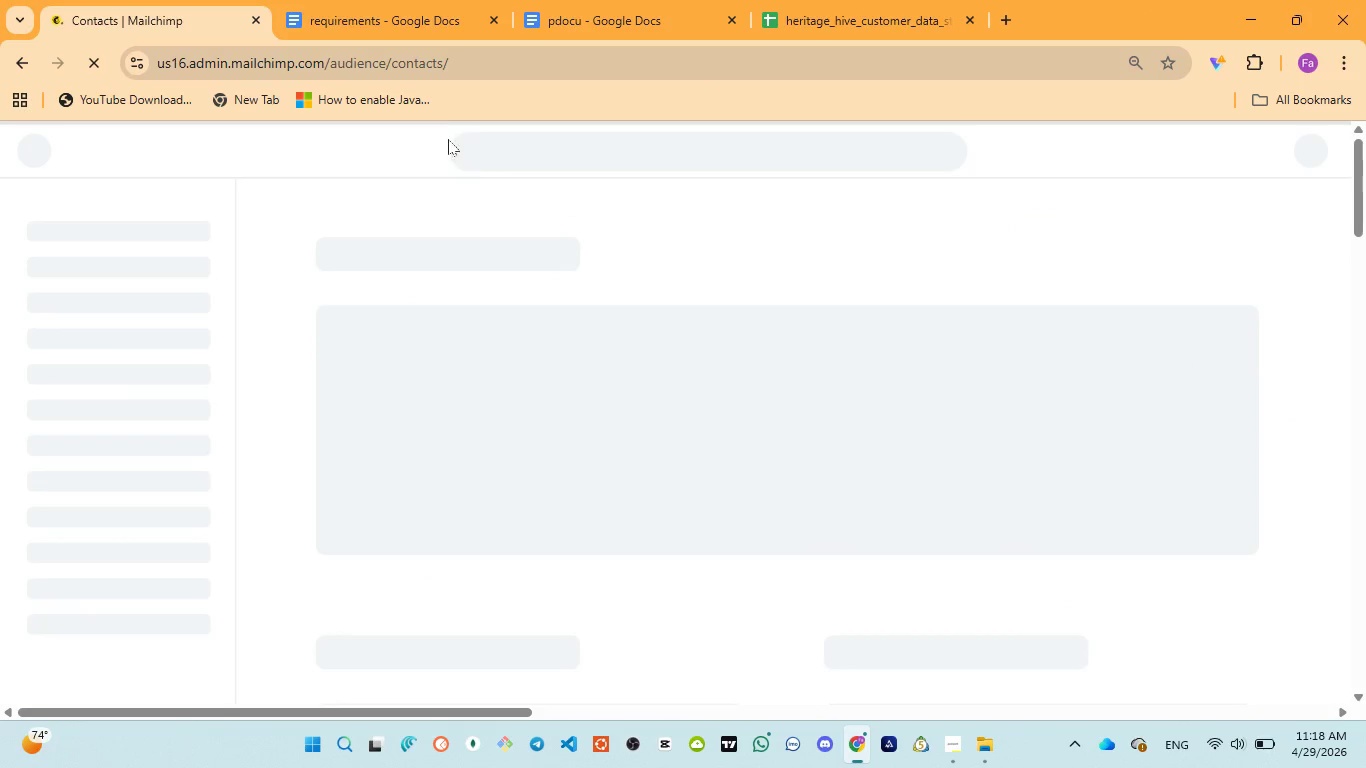 
left_click([376, 27])
 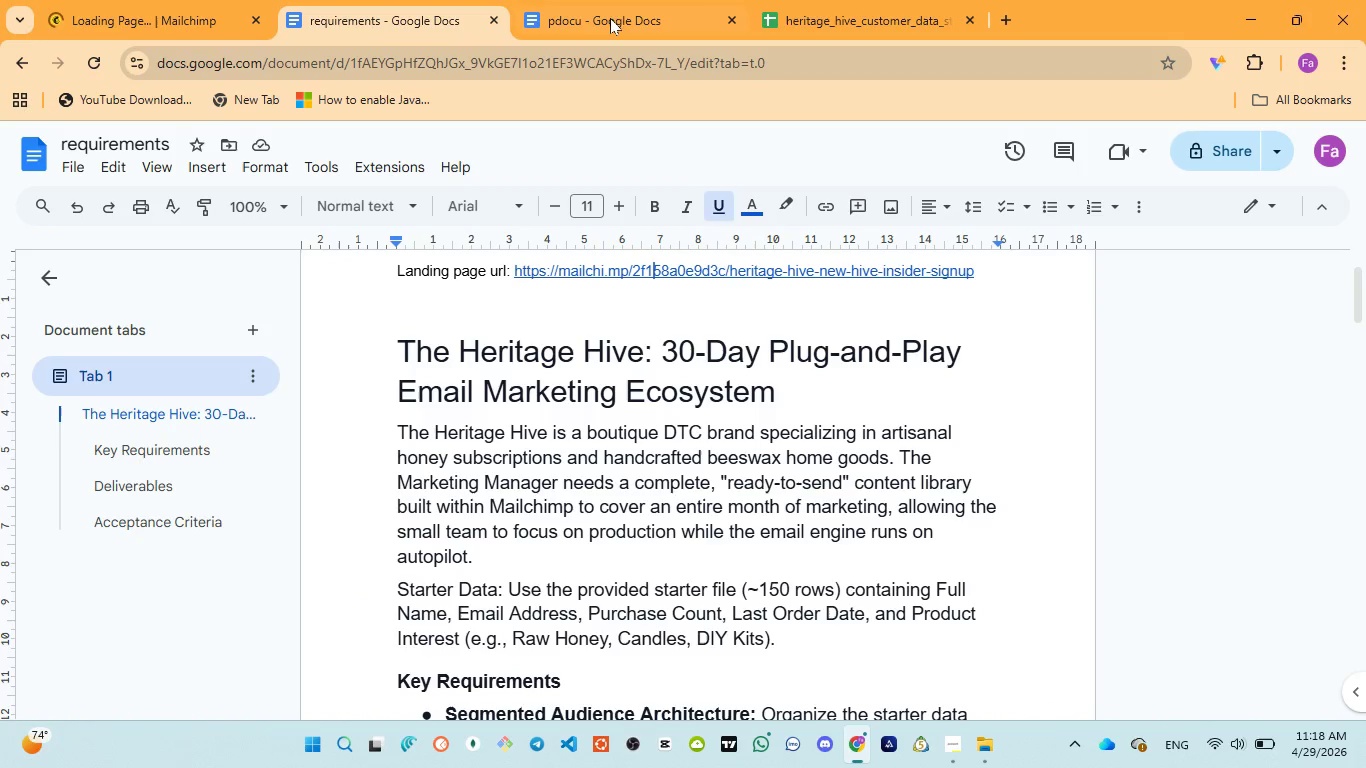 
left_click([606, 4])
 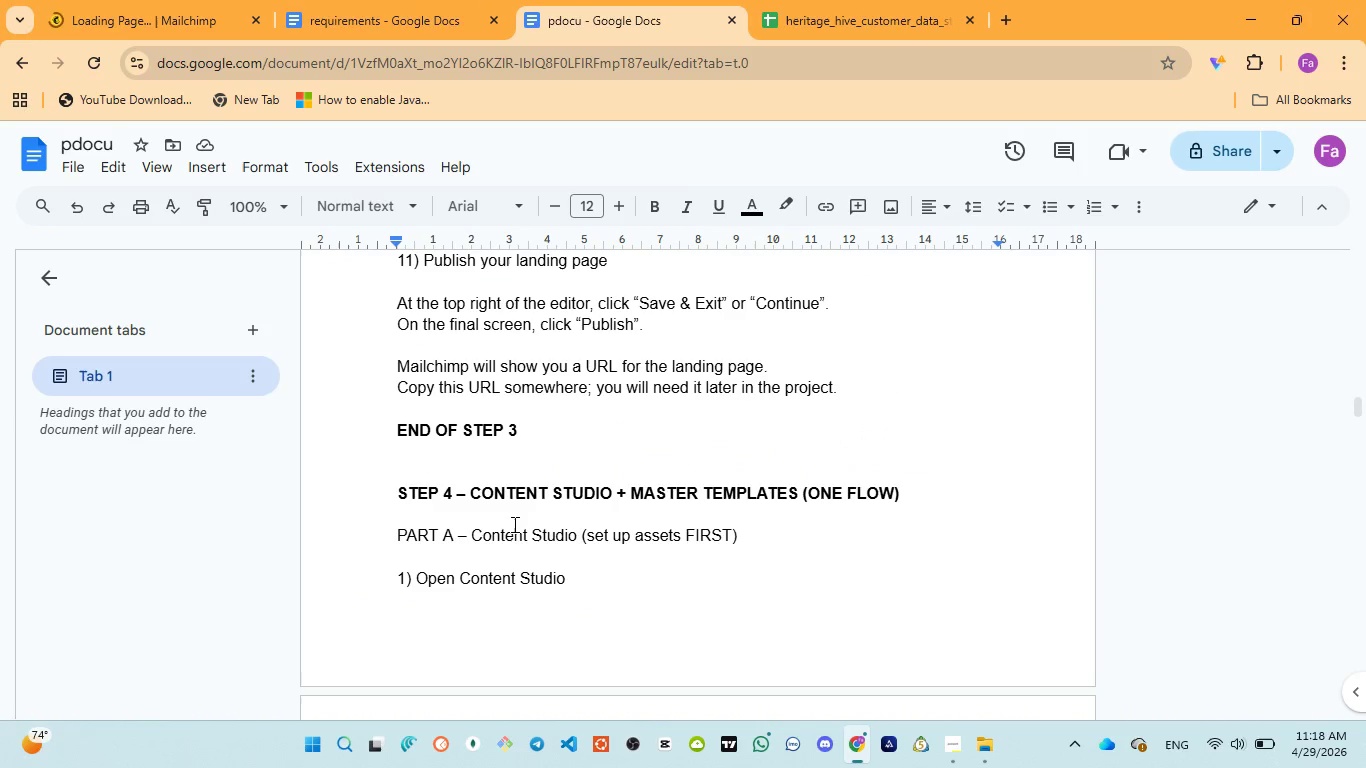 
scroll: coordinate [513, 524], scroll_direction: down, amount: 1.0
 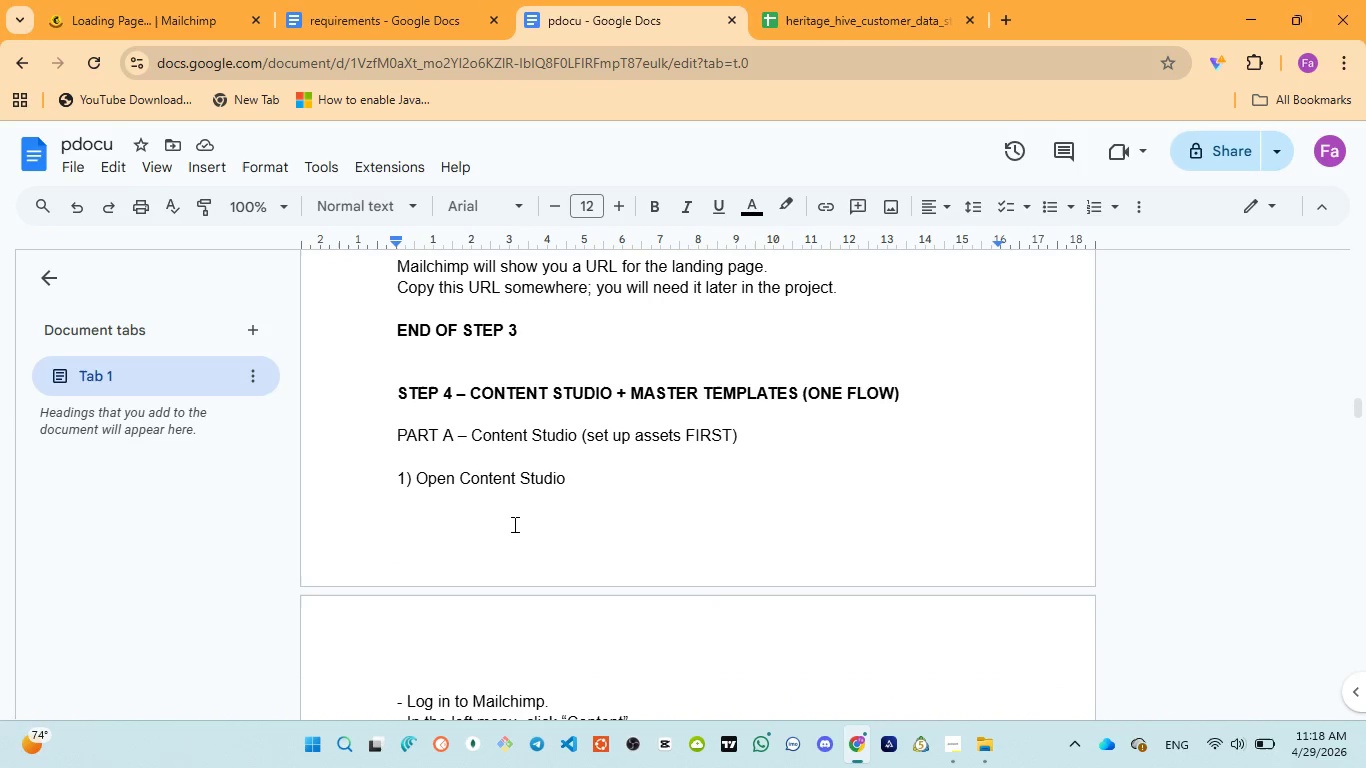 
scroll: coordinate [513, 524], scroll_direction: up, amount: 1.0
 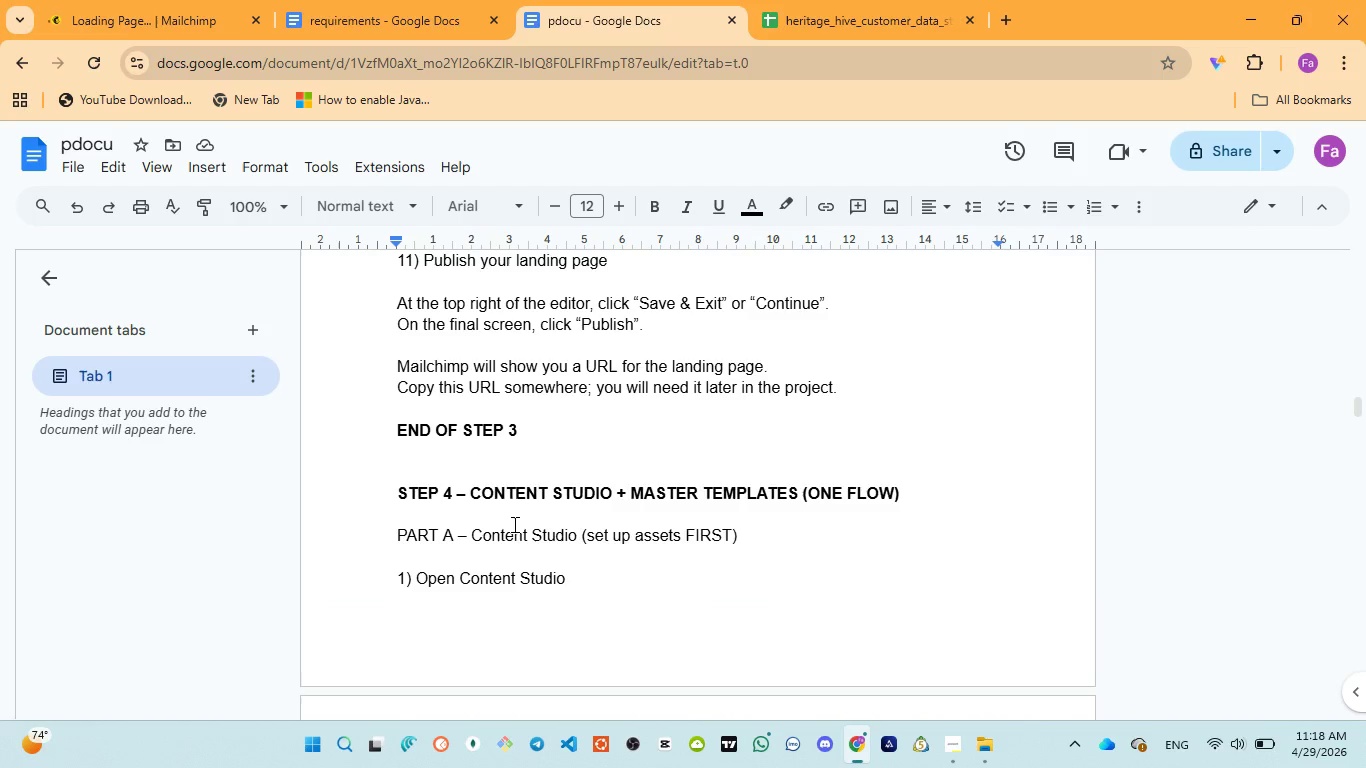 
scroll: coordinate [513, 524], scroll_direction: down, amount: 2.0
 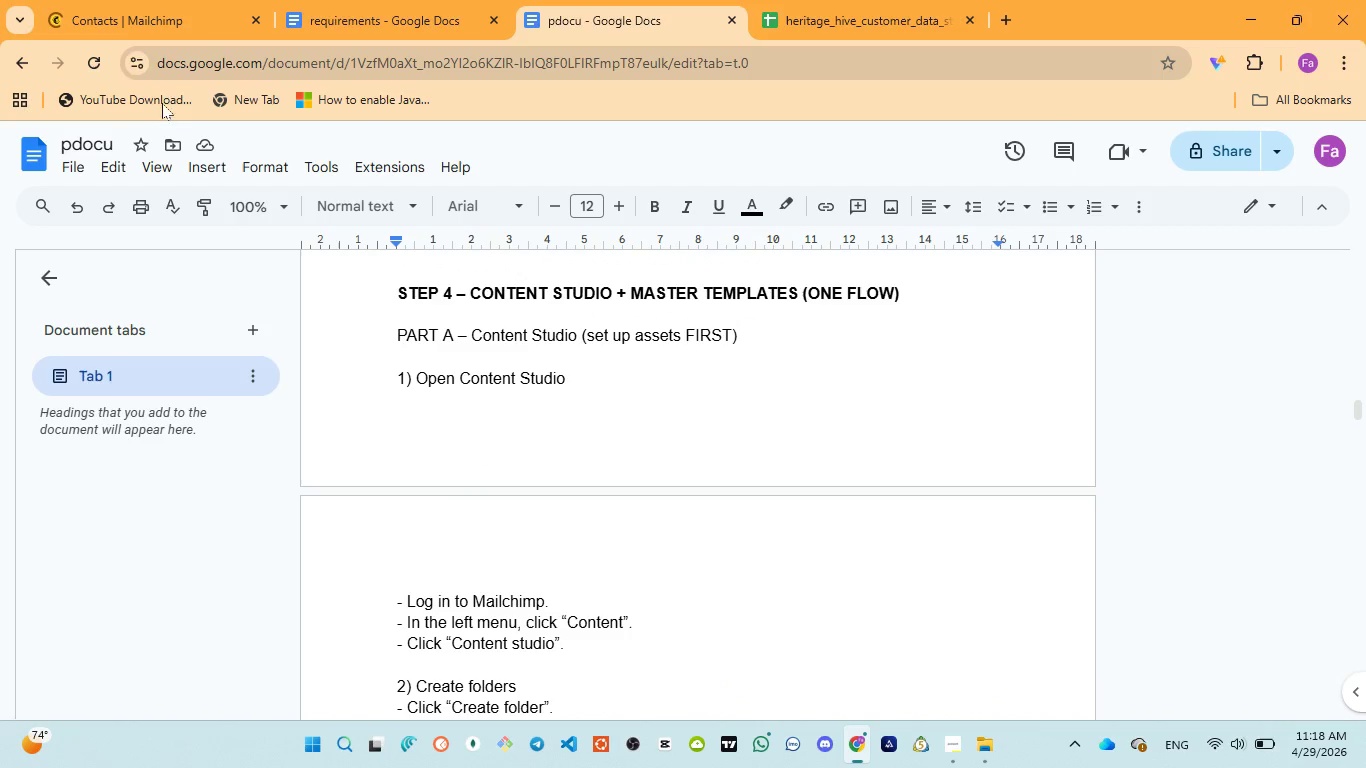 
left_click([125, 20])
 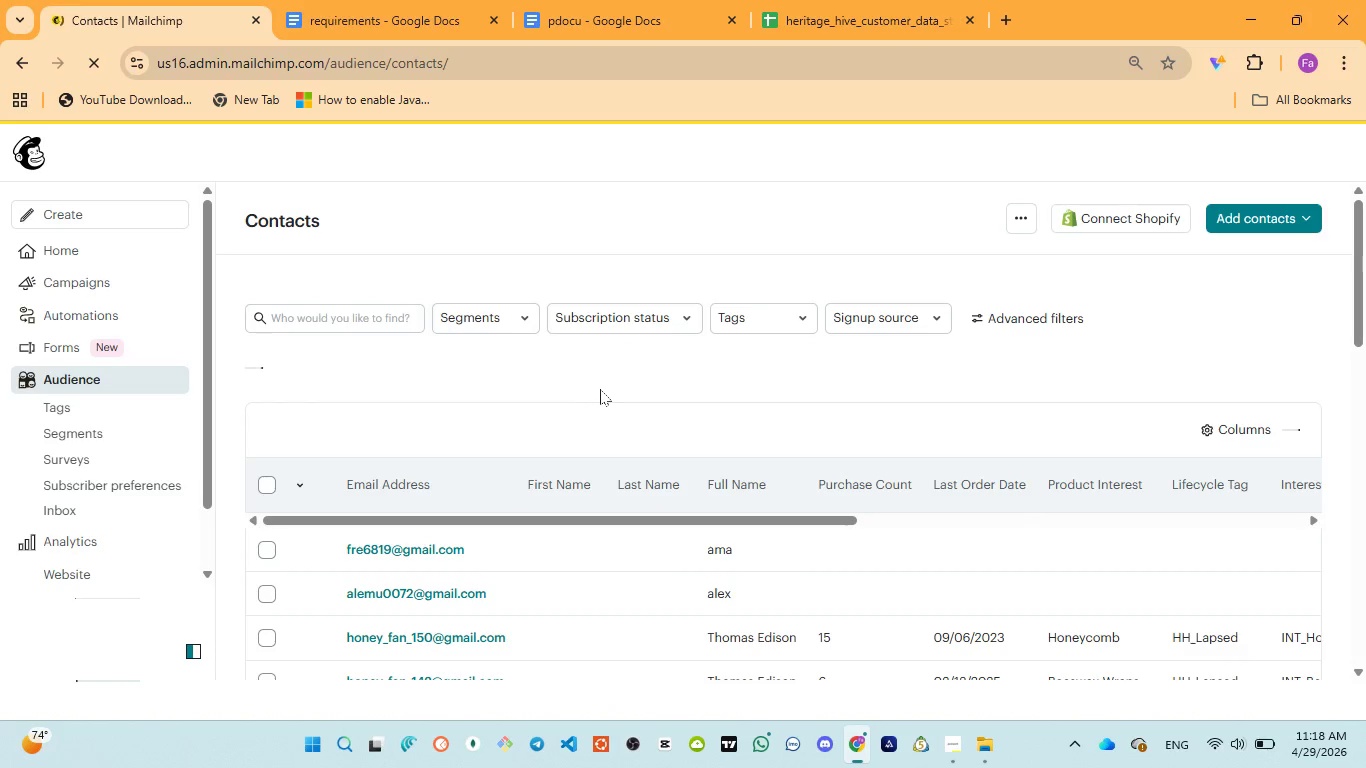 
wait(18.05)
 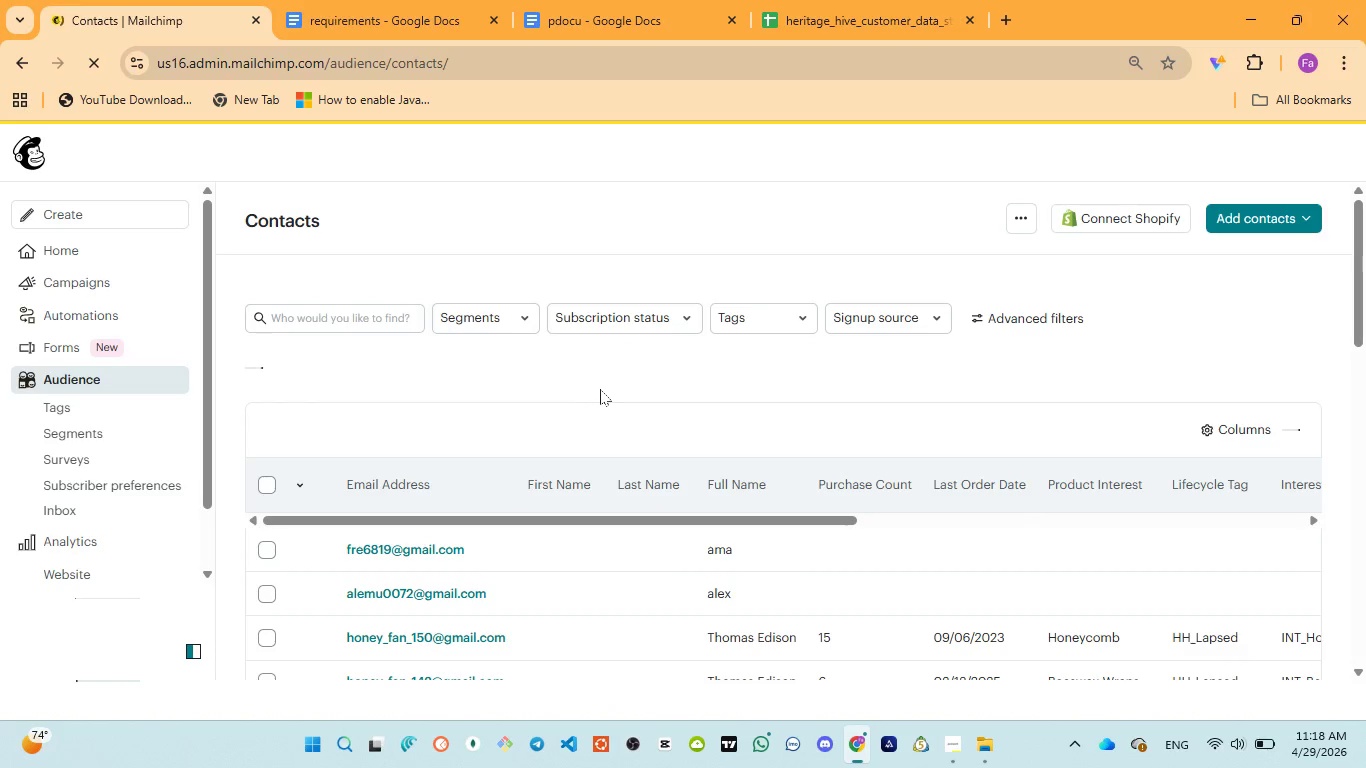 
left_click_drag(start_coordinate=[408, 489], to_coordinate=[398, 516])
 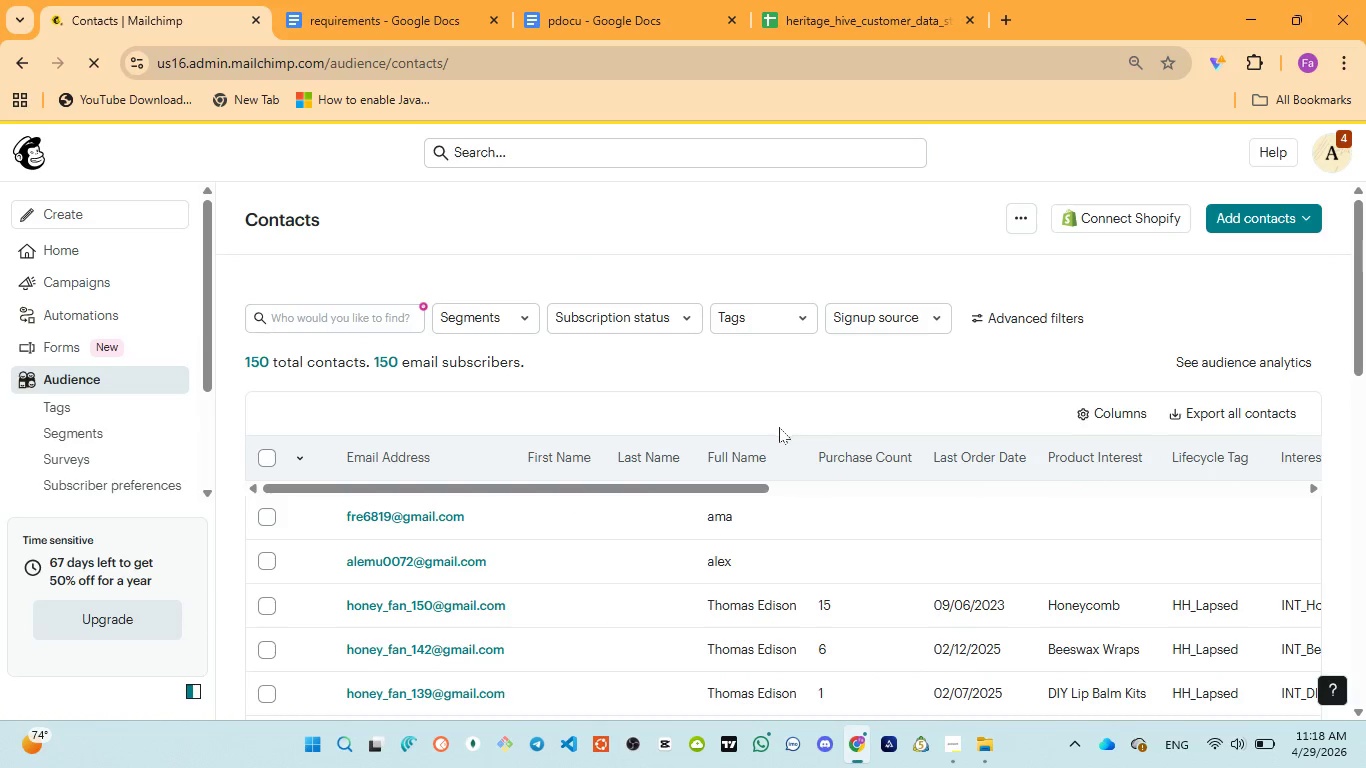 
mouse_move([925, 687])
 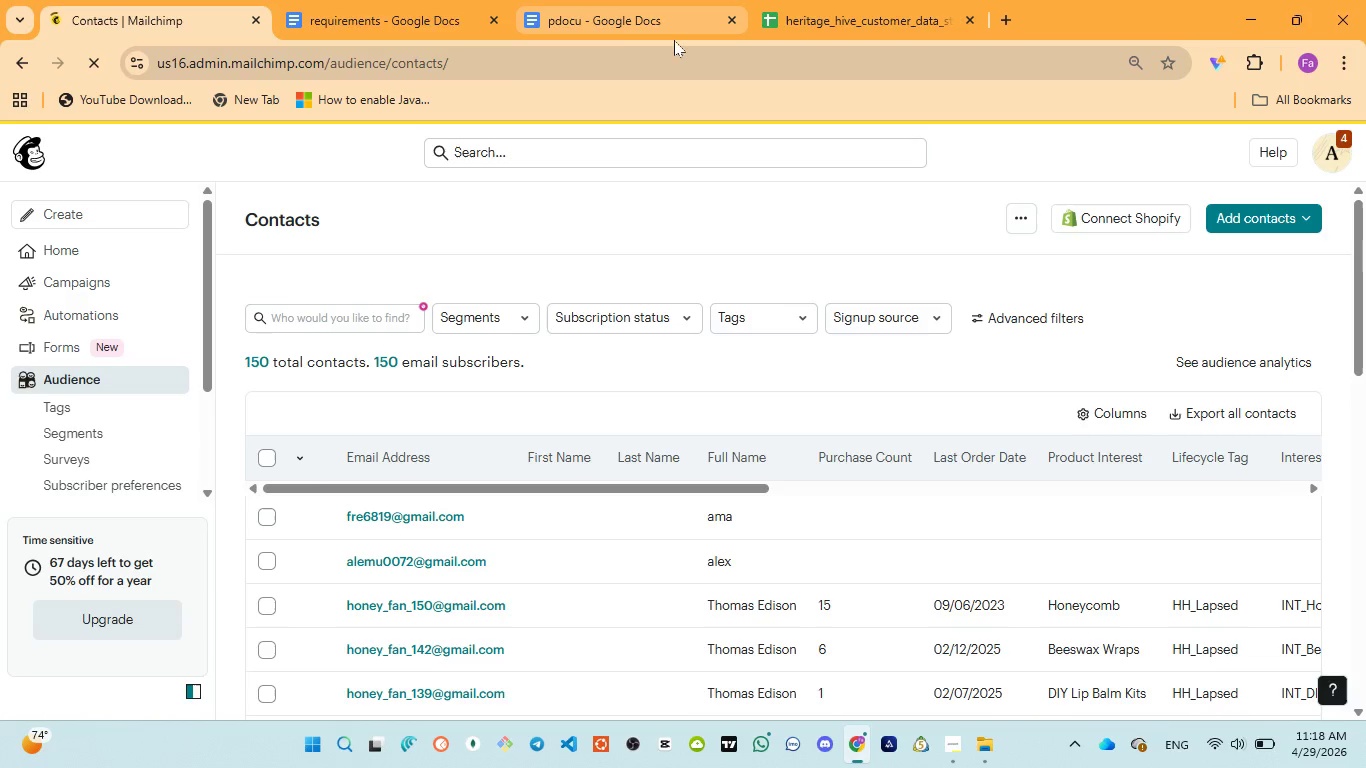 
left_click([622, 26])
 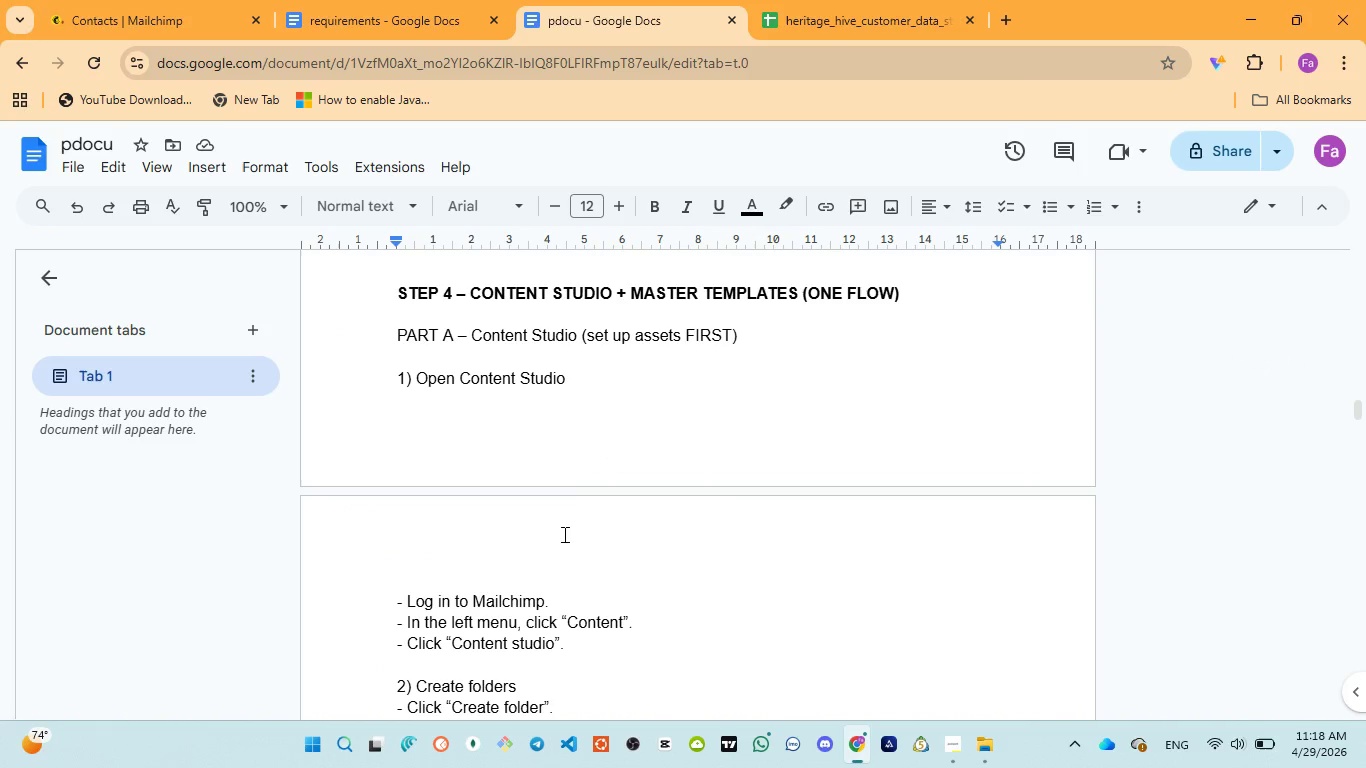 